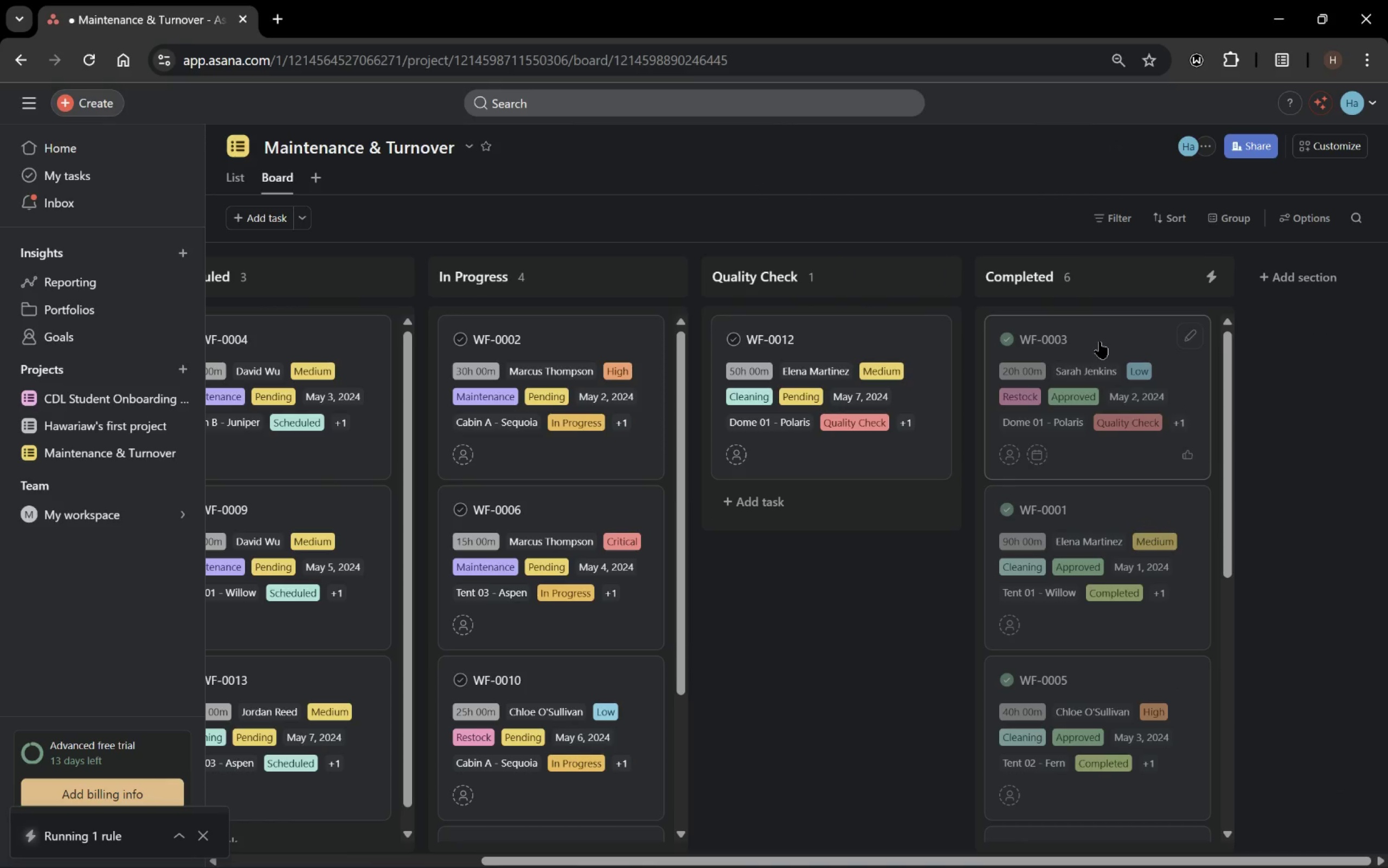 
left_click([1100, 342])
 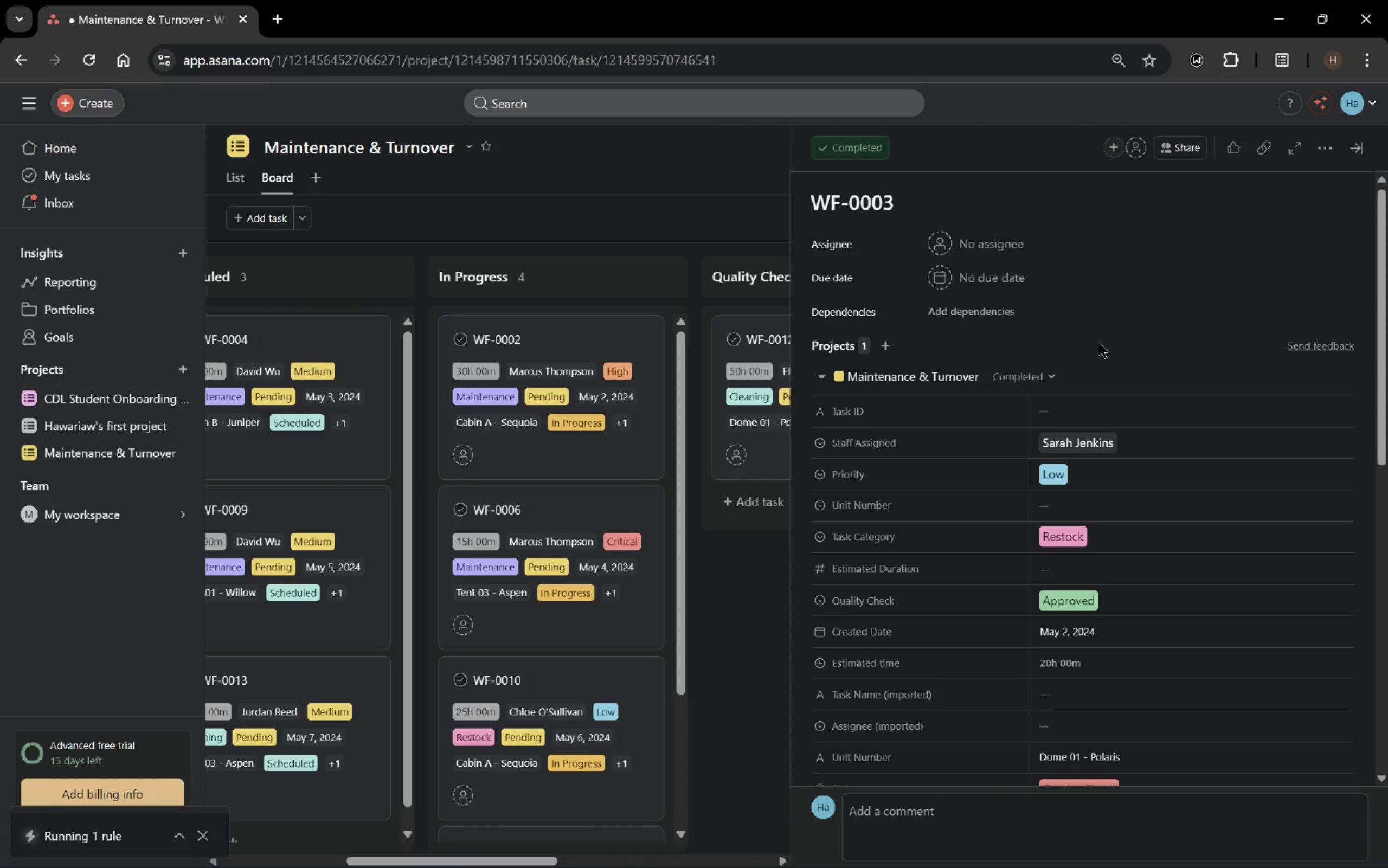 
scroll: coordinate [1078, 428], scroll_direction: down, amount: 1.0
 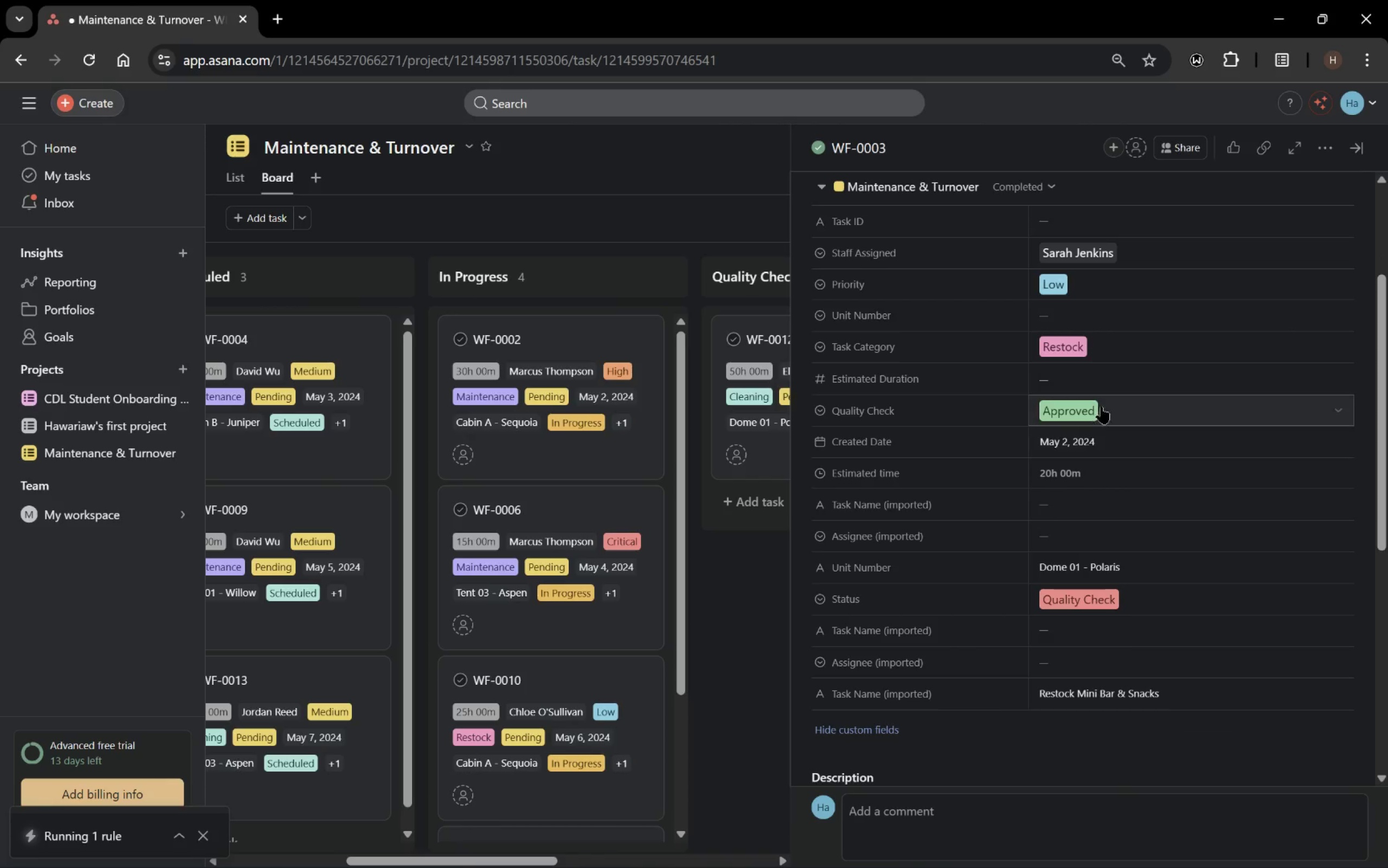 
left_click([1102, 406])
 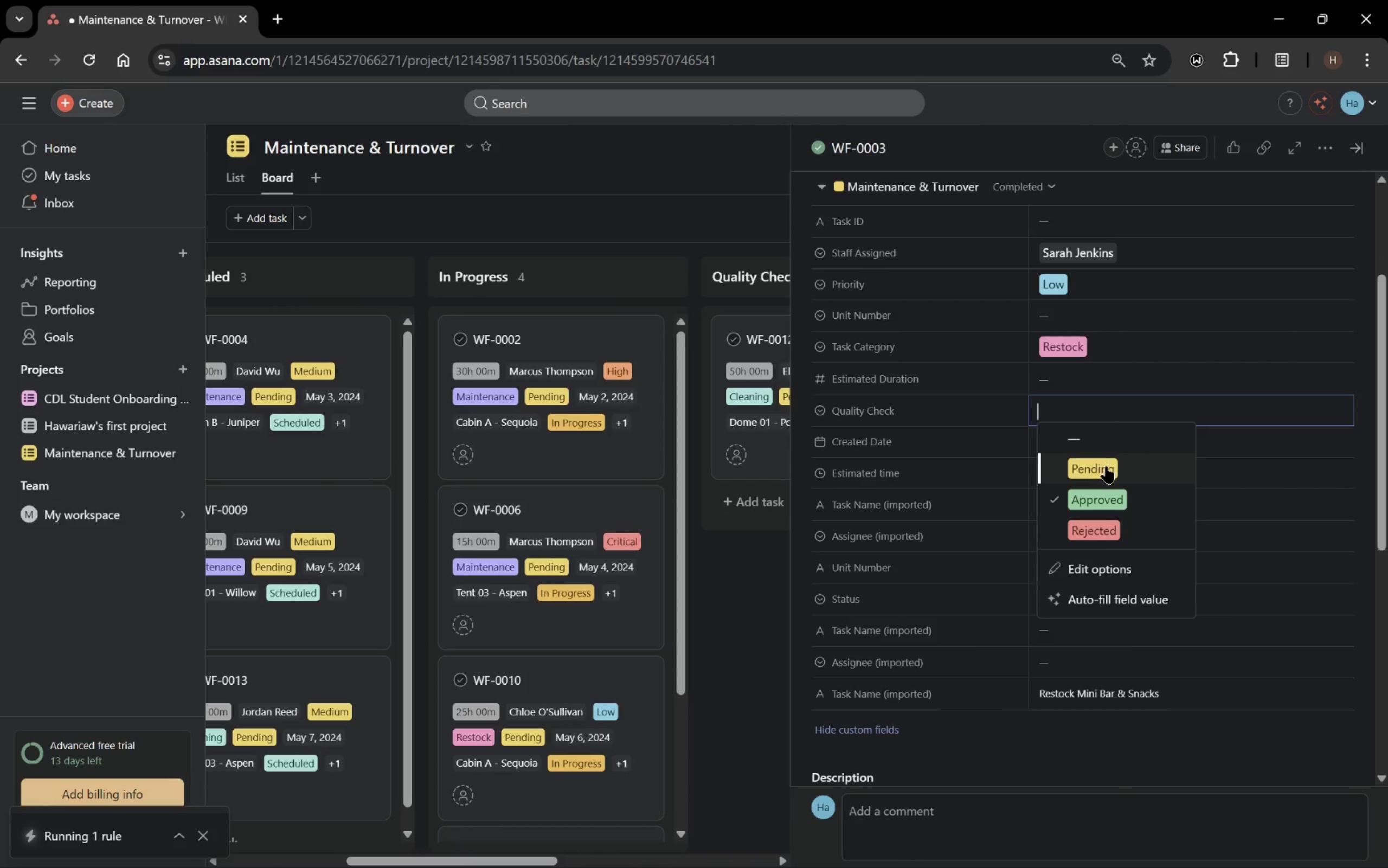 
left_click([1106, 466])
 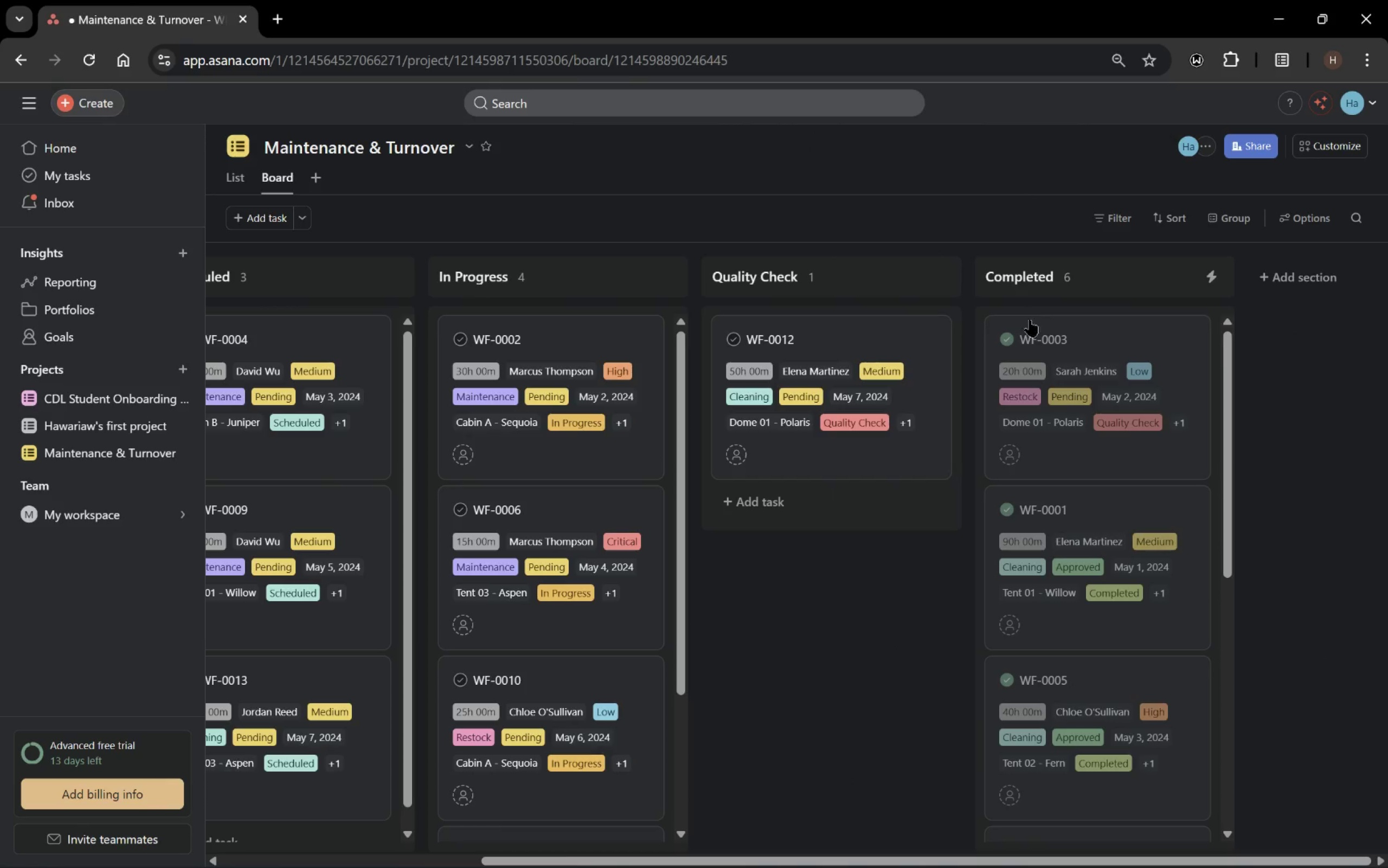 
left_click([1012, 342])
 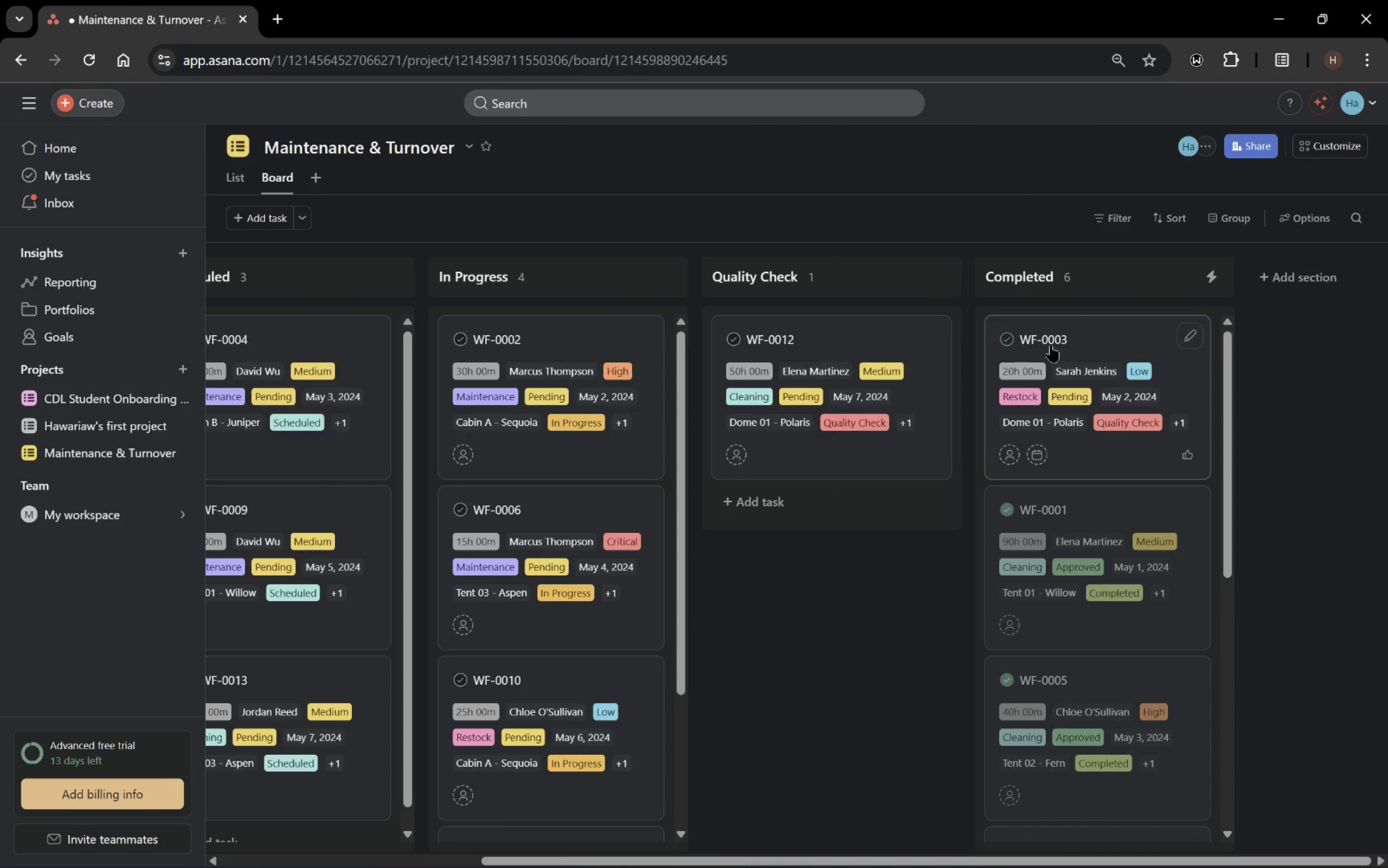 
left_click_drag(start_coordinate=[1085, 340], to_coordinate=[828, 374])
 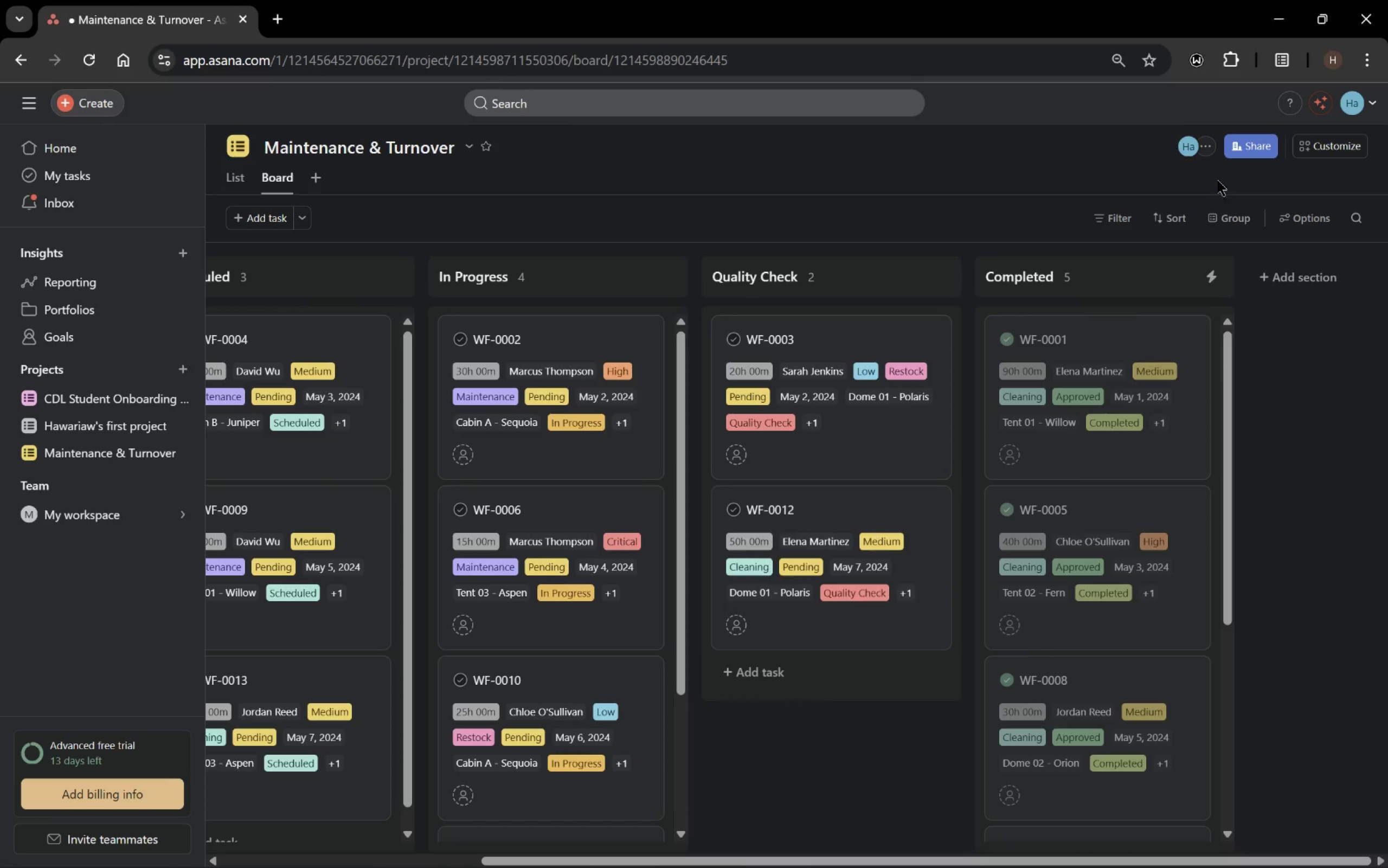 
left_click([1315, 155])
 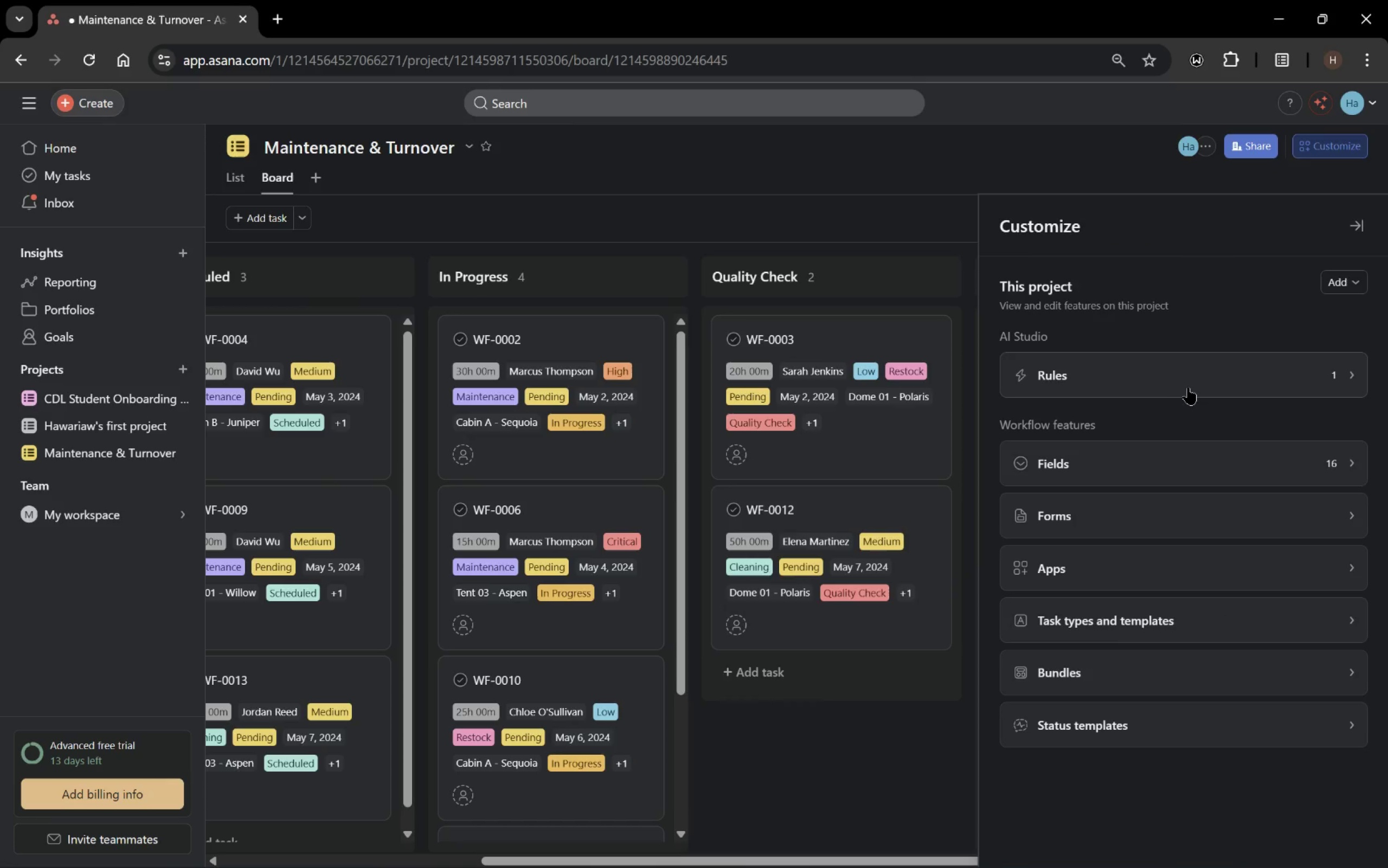 
left_click([1187, 375])
 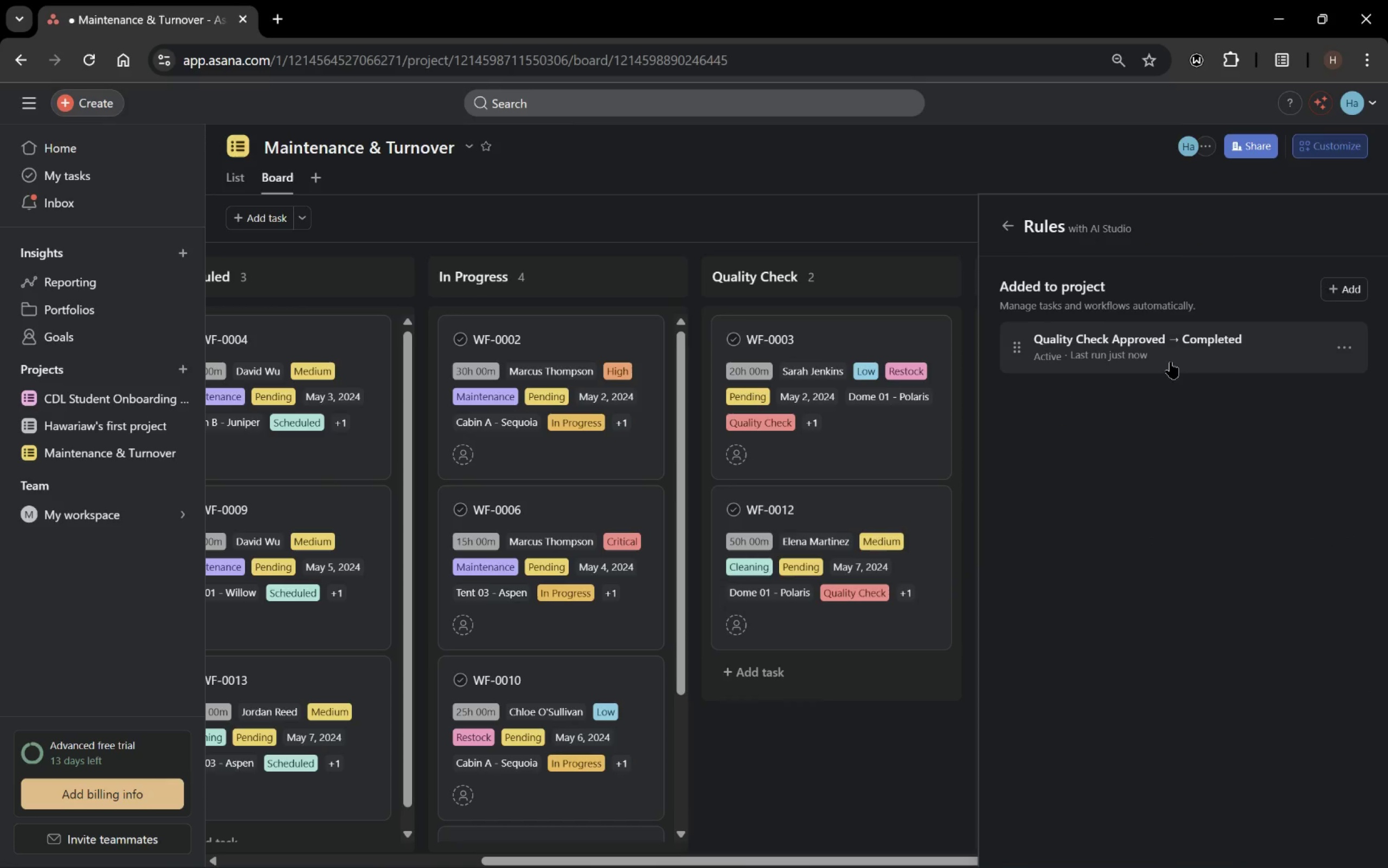 
left_click([1168, 357])
 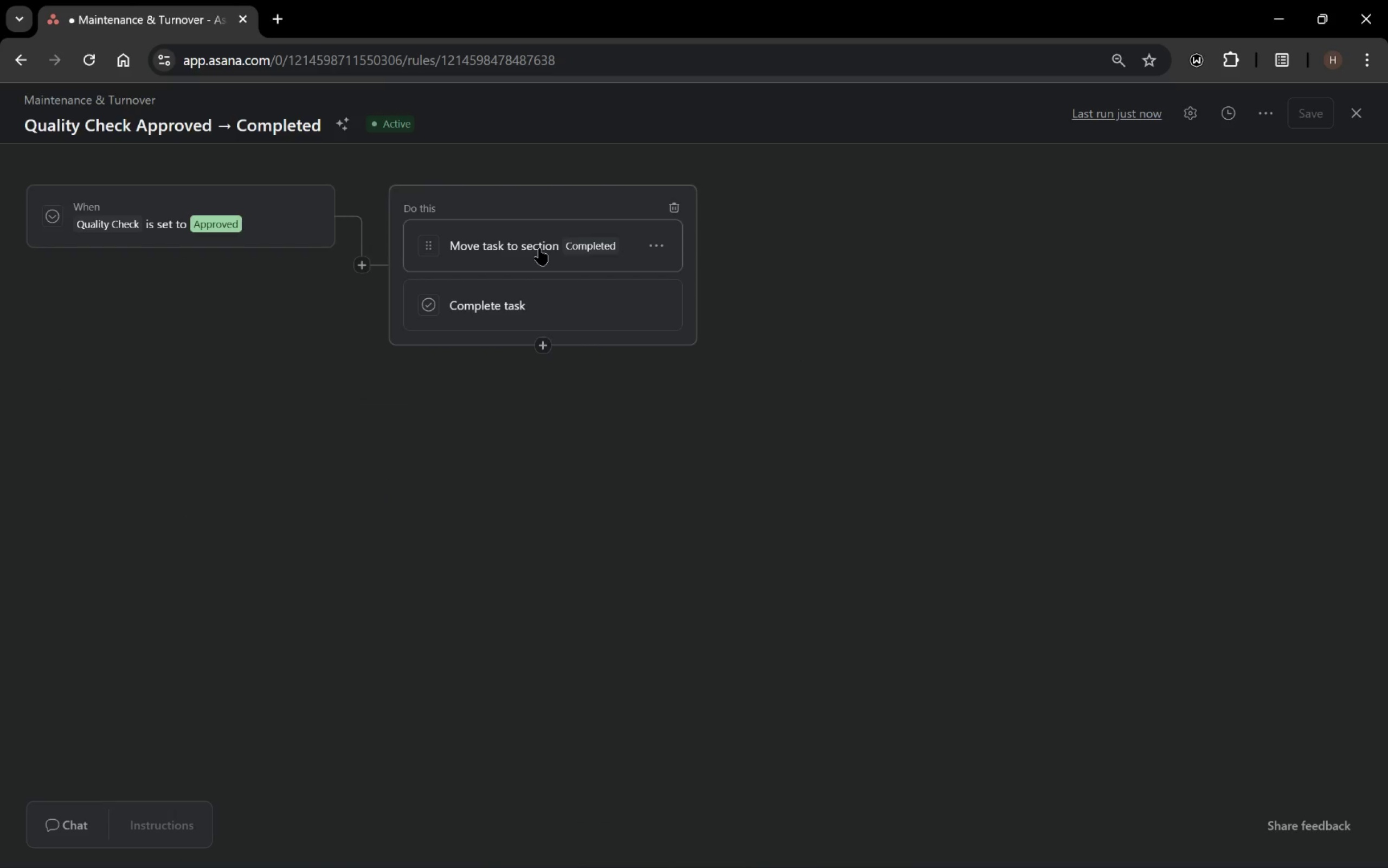 
left_click([539, 248])
 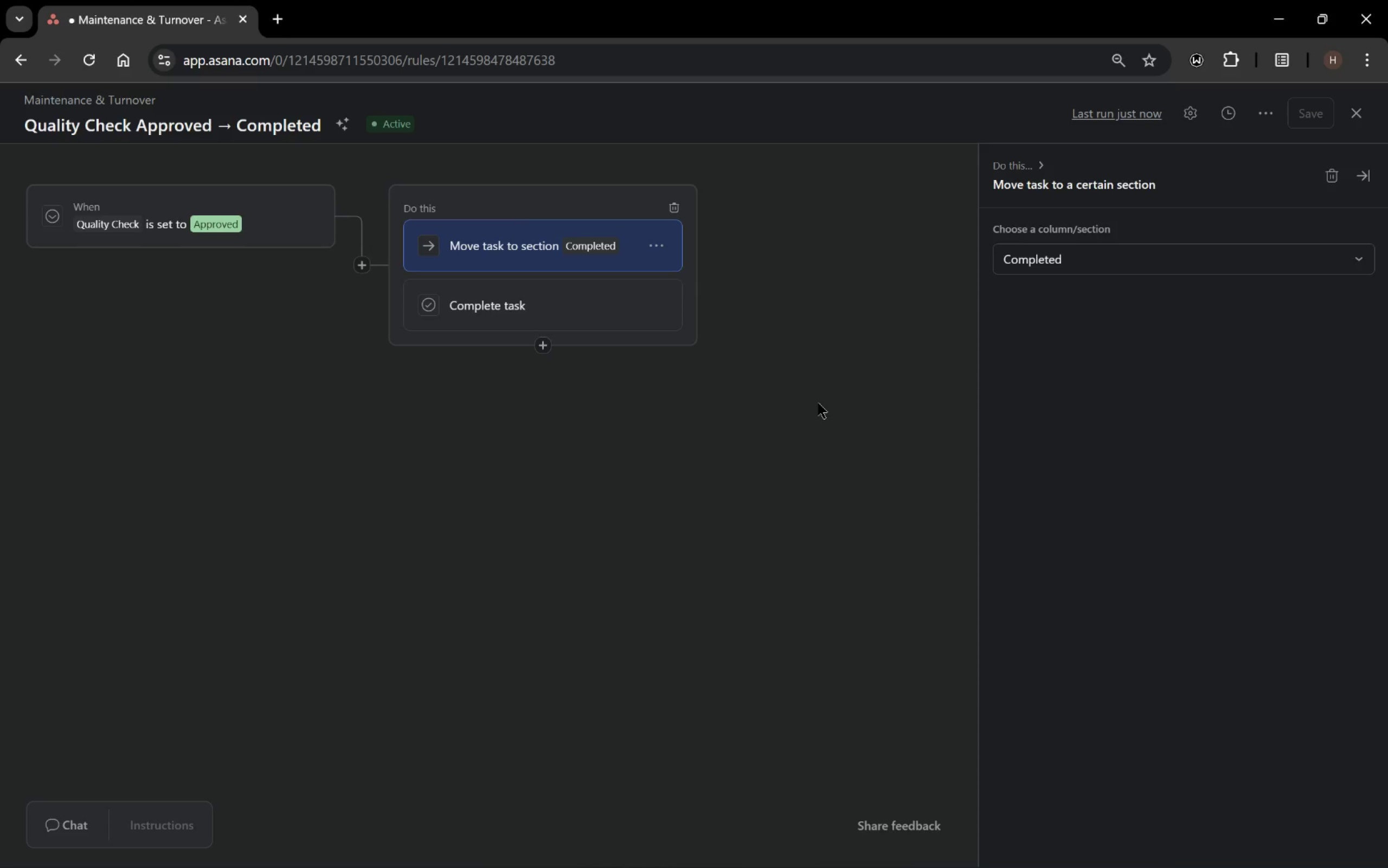 
left_click([818, 403])
 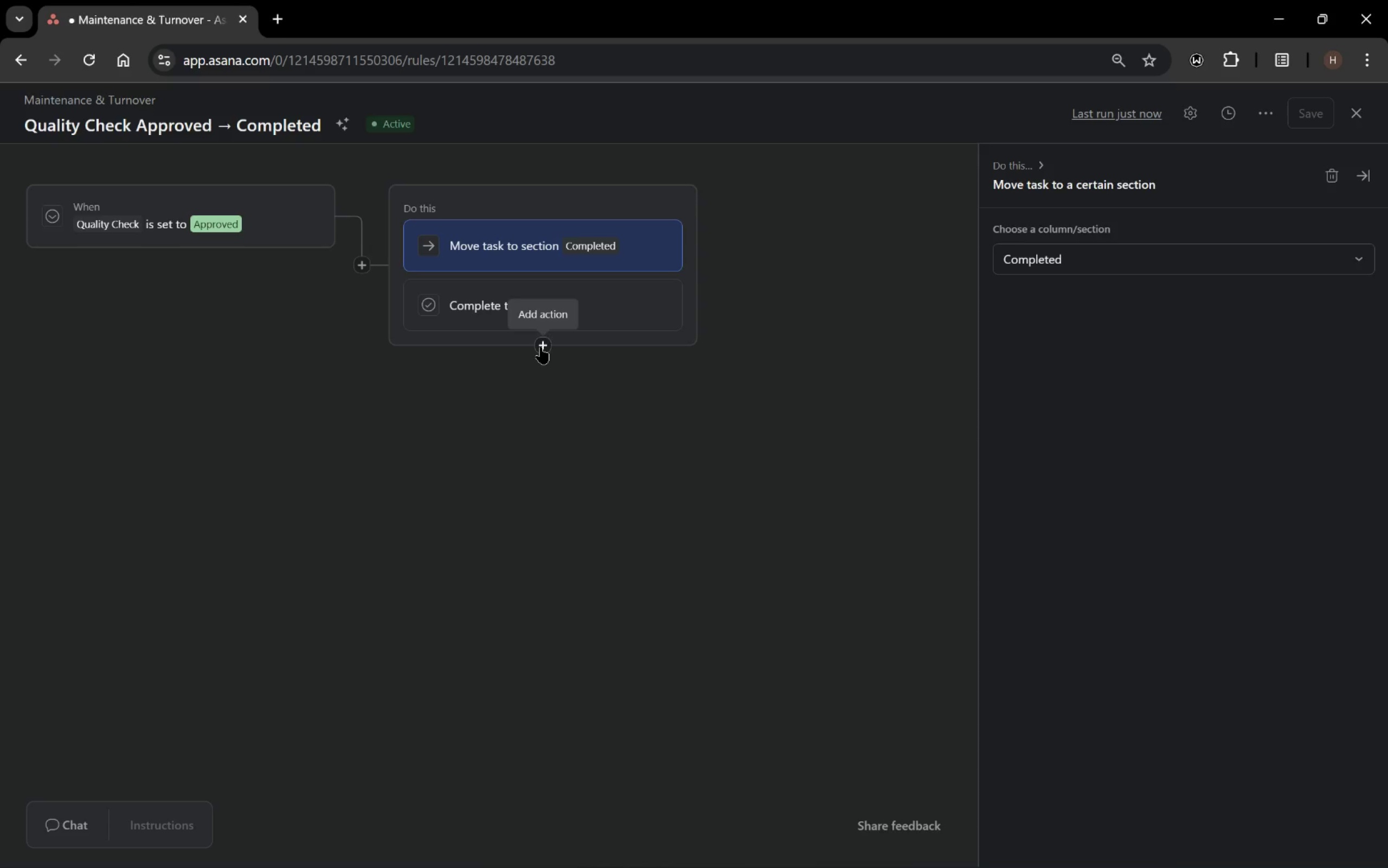 
left_click([541, 347])
 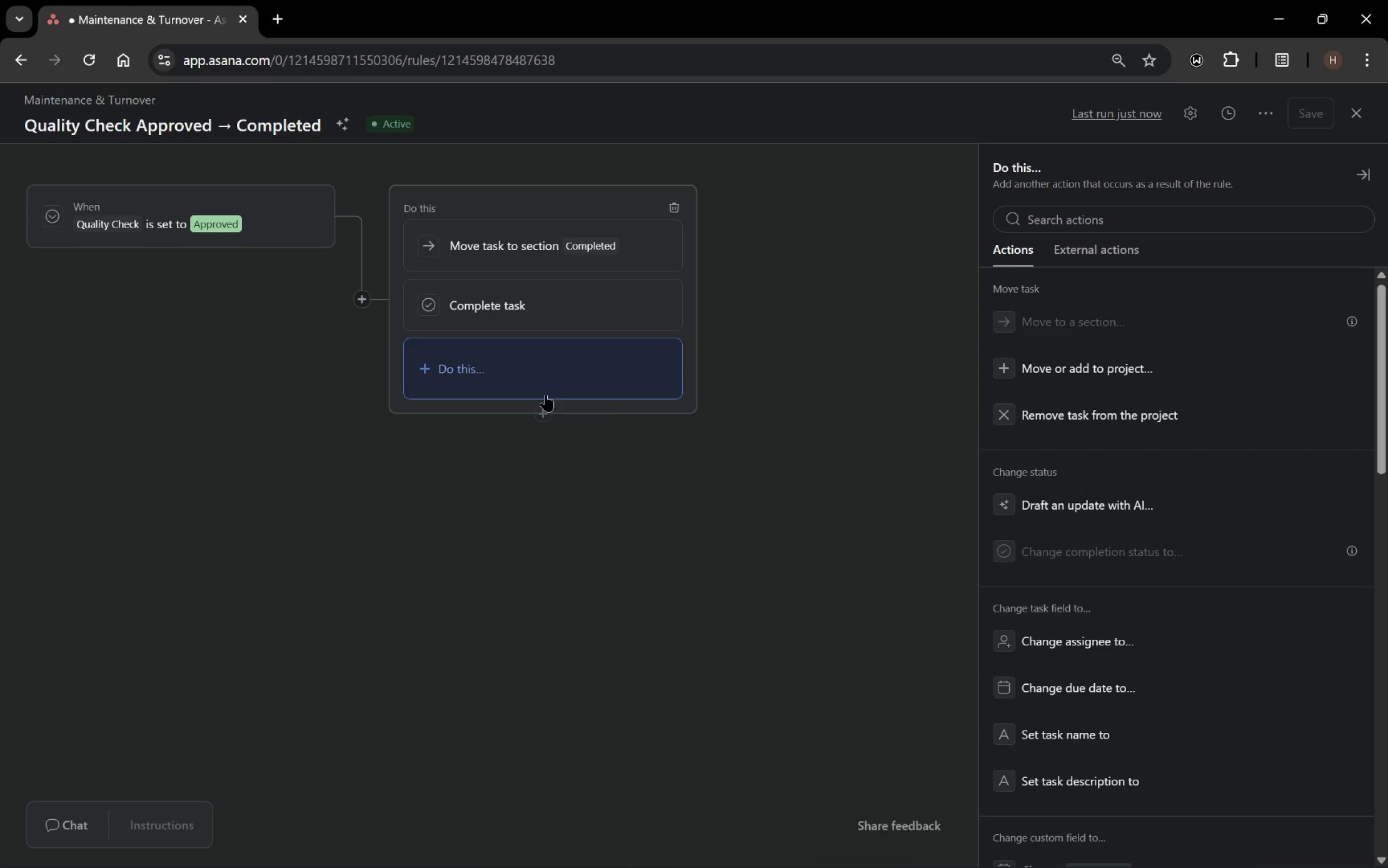 
wait(5.24)
 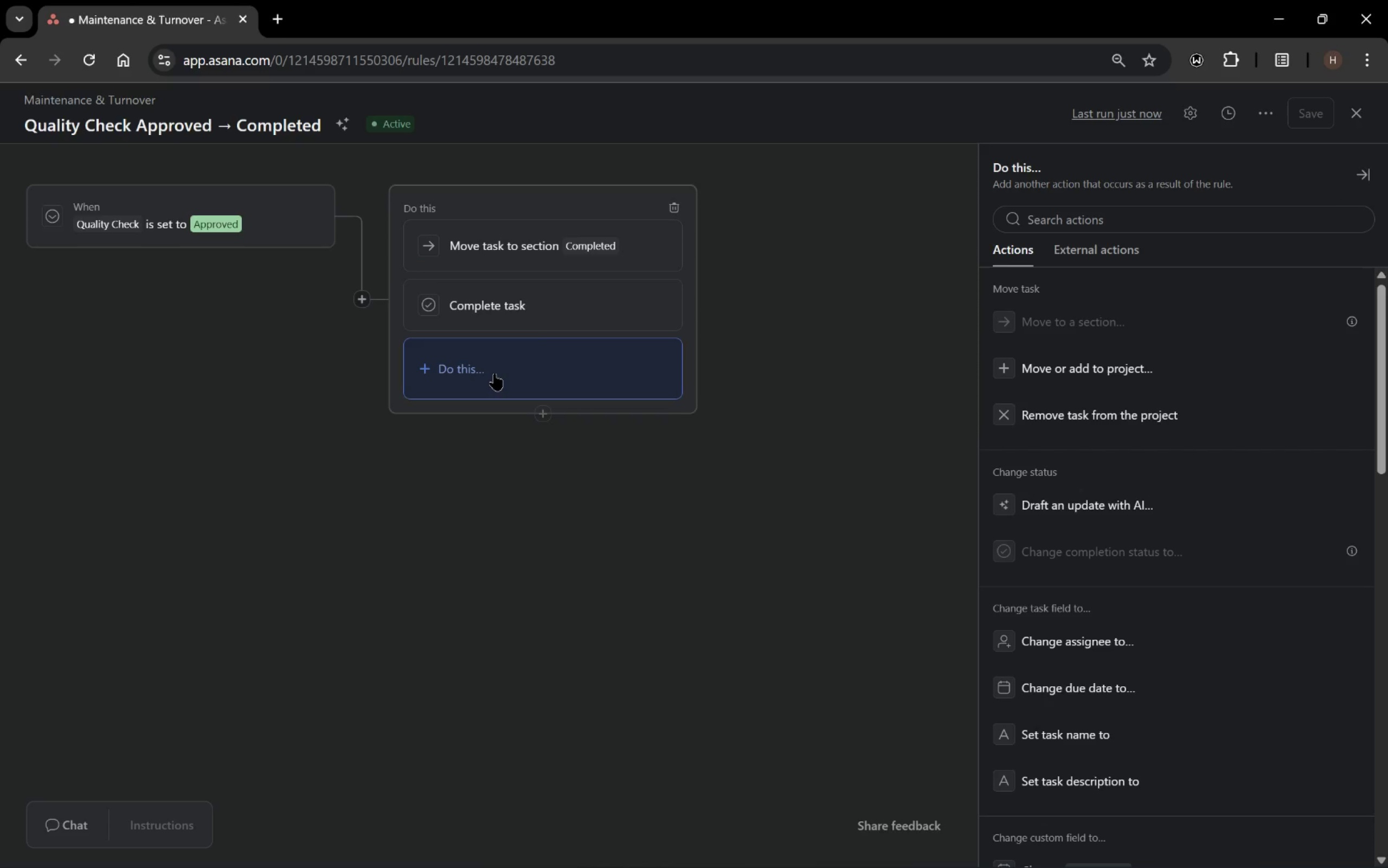 
left_click([636, 467])
 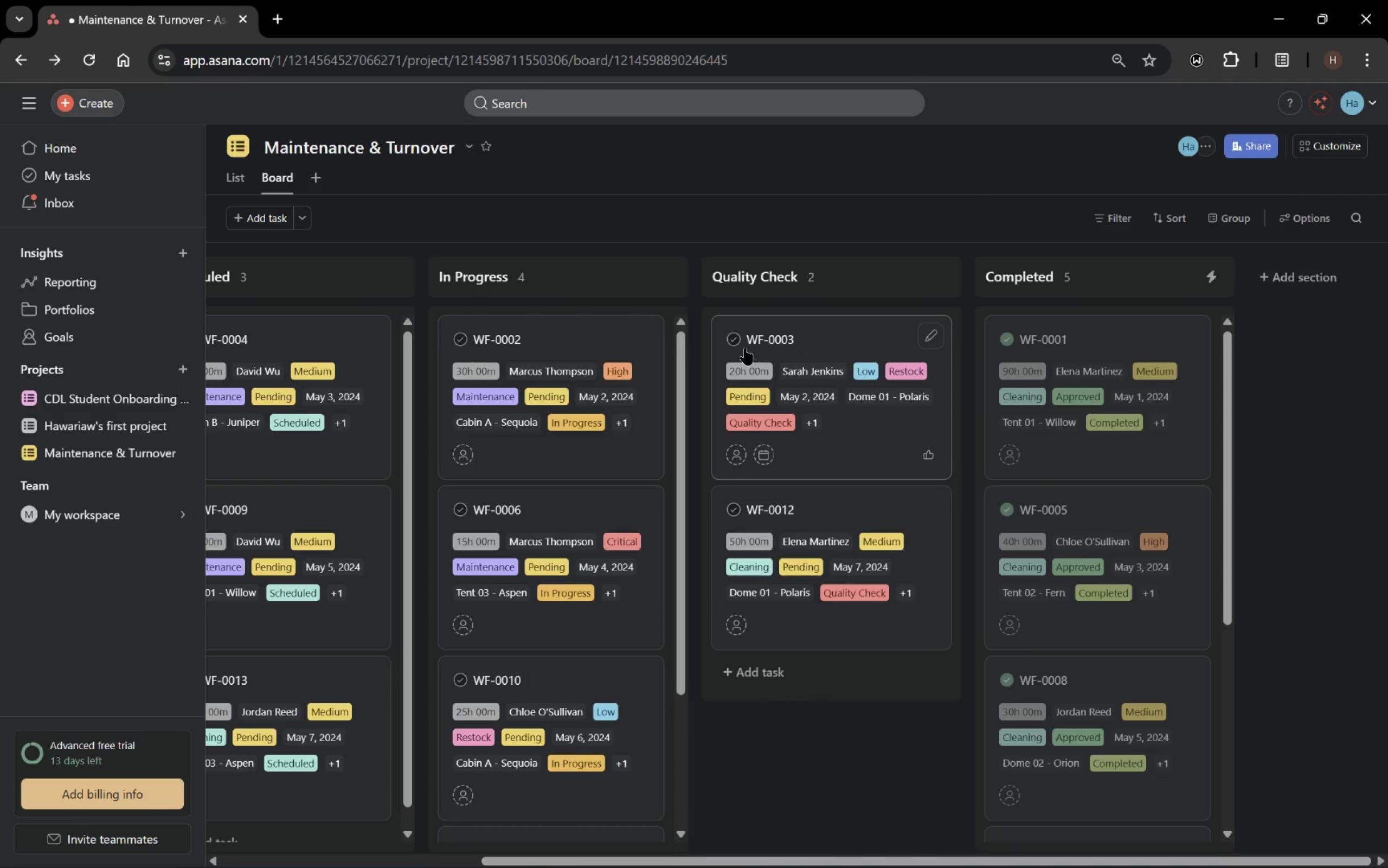 
wait(7.24)
 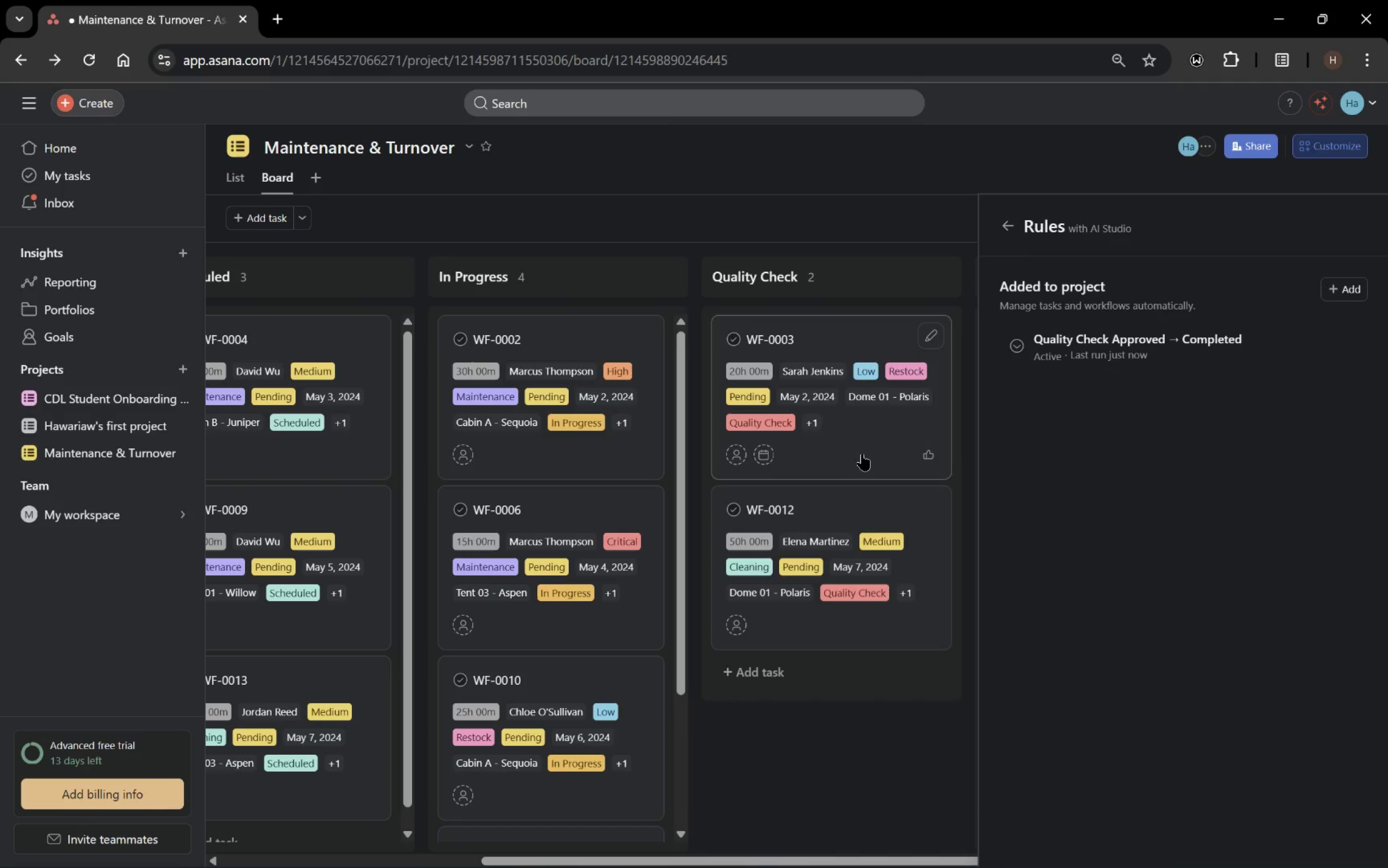 
left_click([864, 443])
 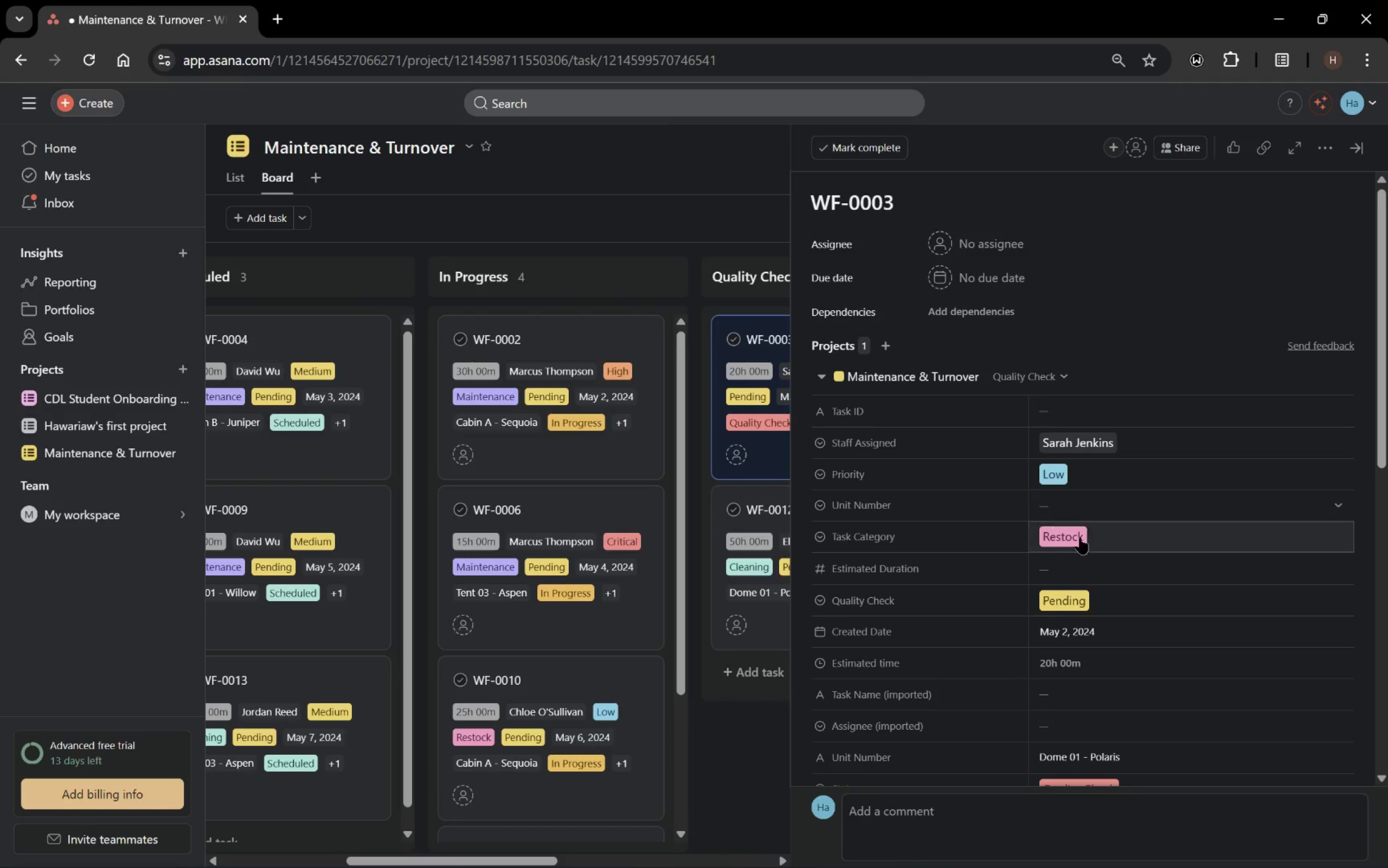 
wait(5.23)
 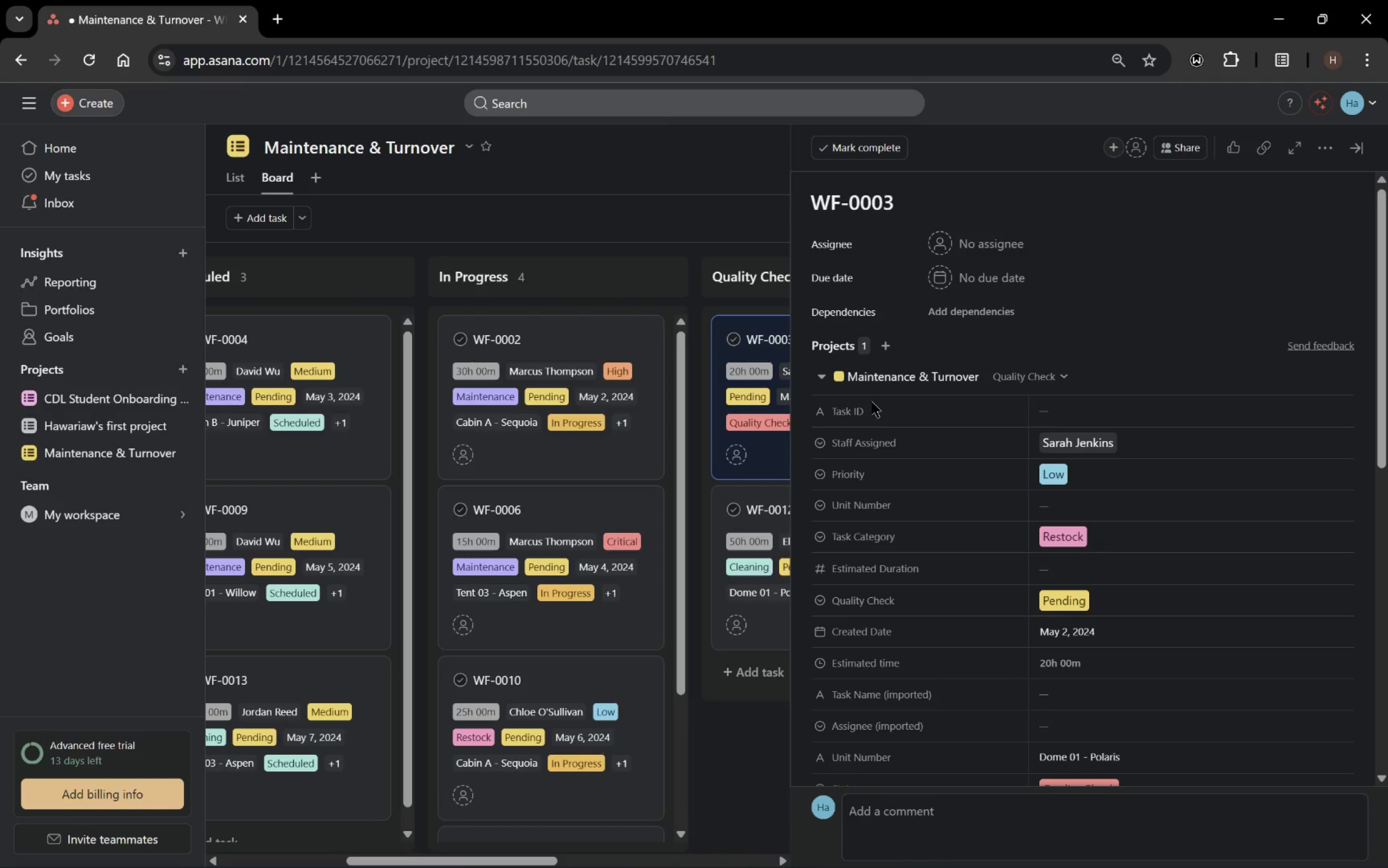 
left_click([1147, 600])
 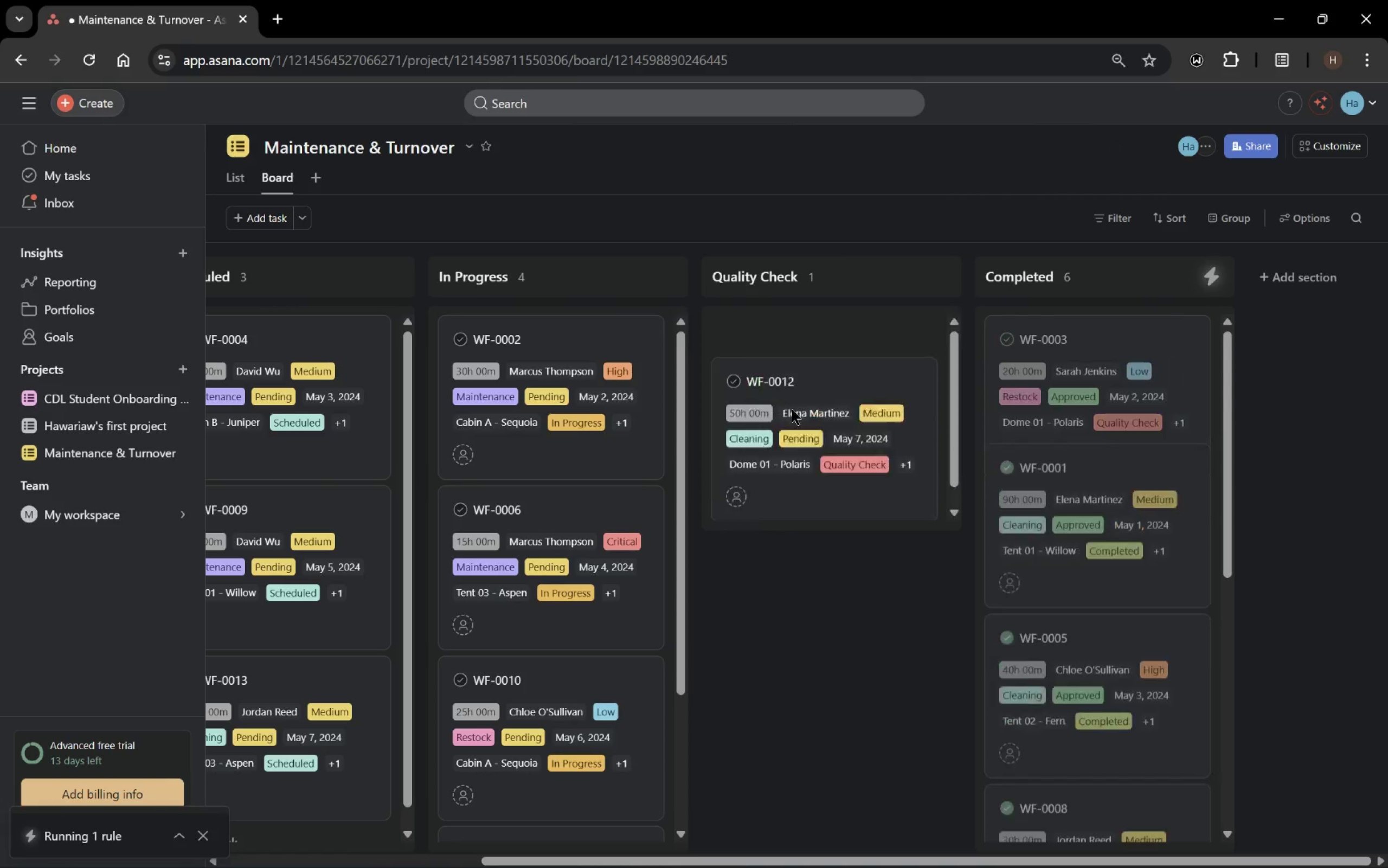 
wait(8.52)
 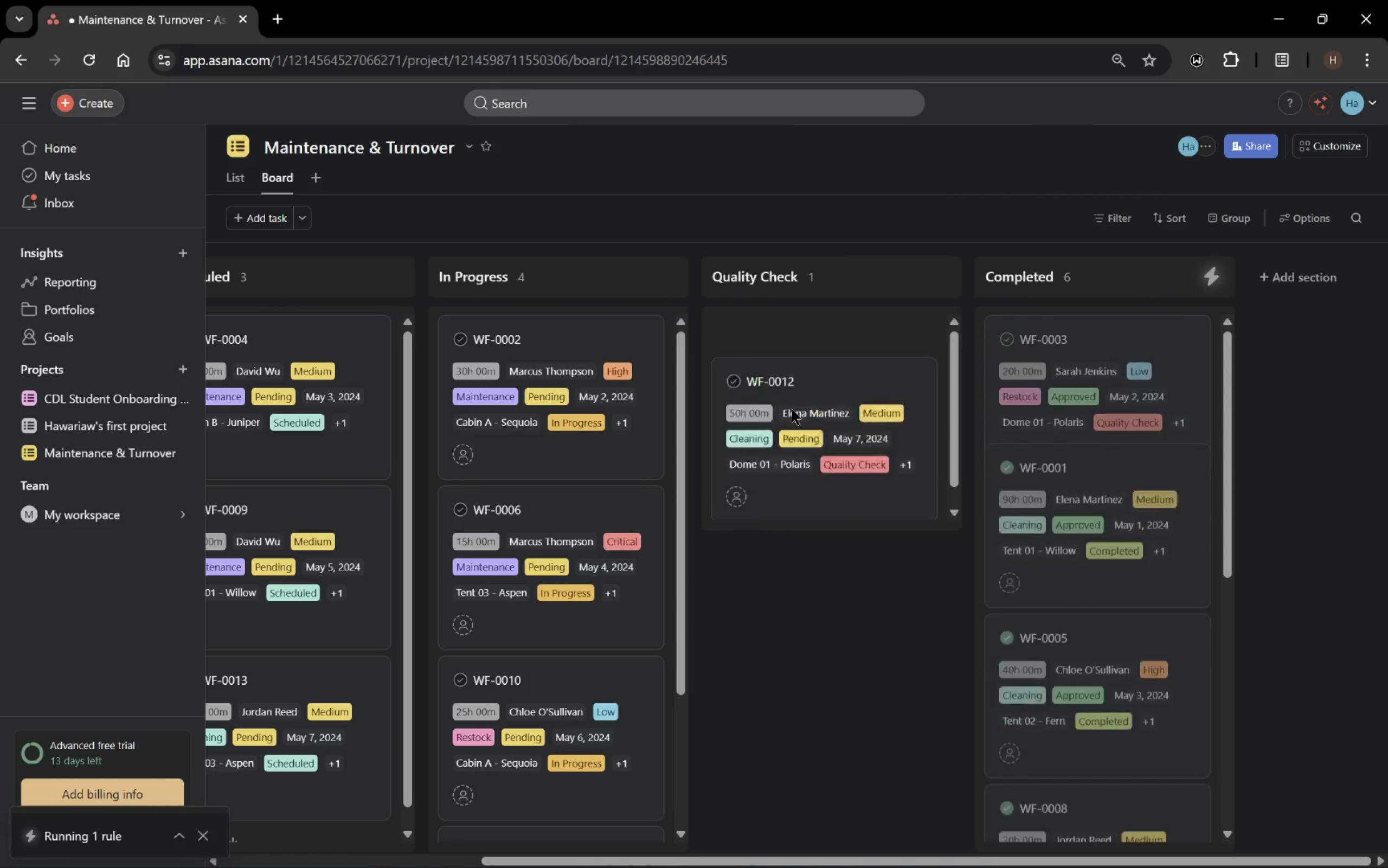 
scroll: coordinate [1109, 603], scroll_direction: down, amount: 2.0
 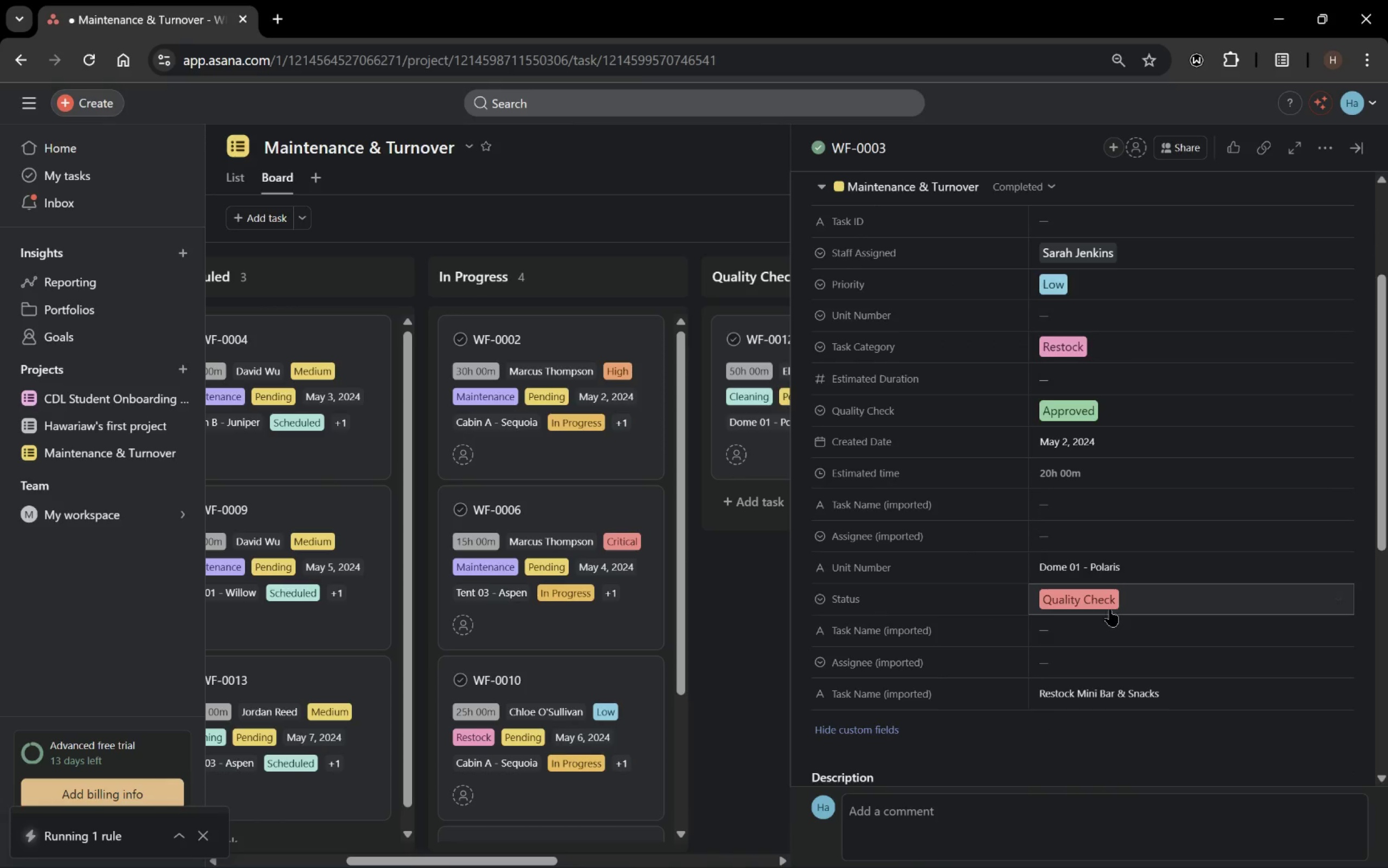 
left_click([1110, 608])
 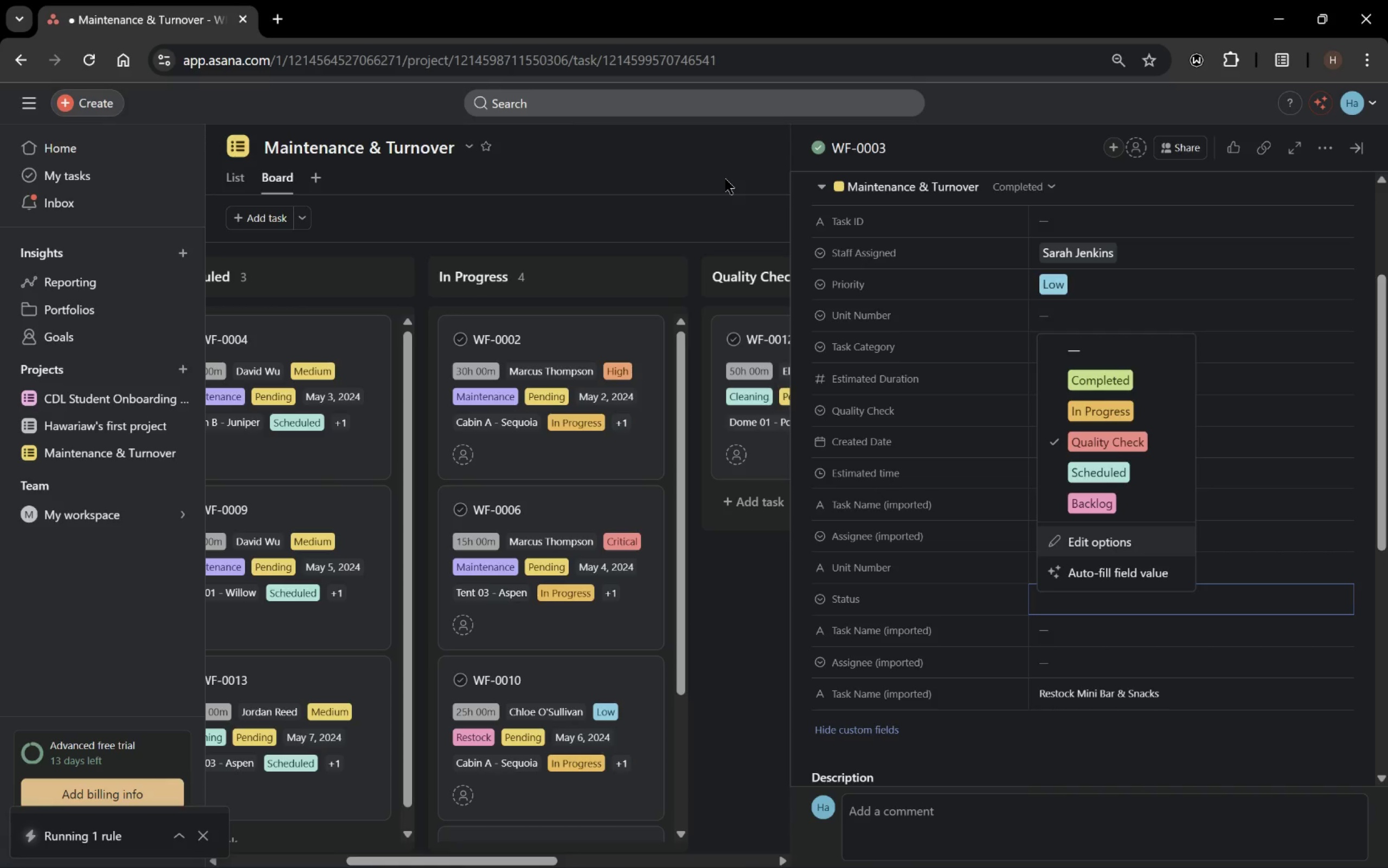 
left_click([725, 179])
 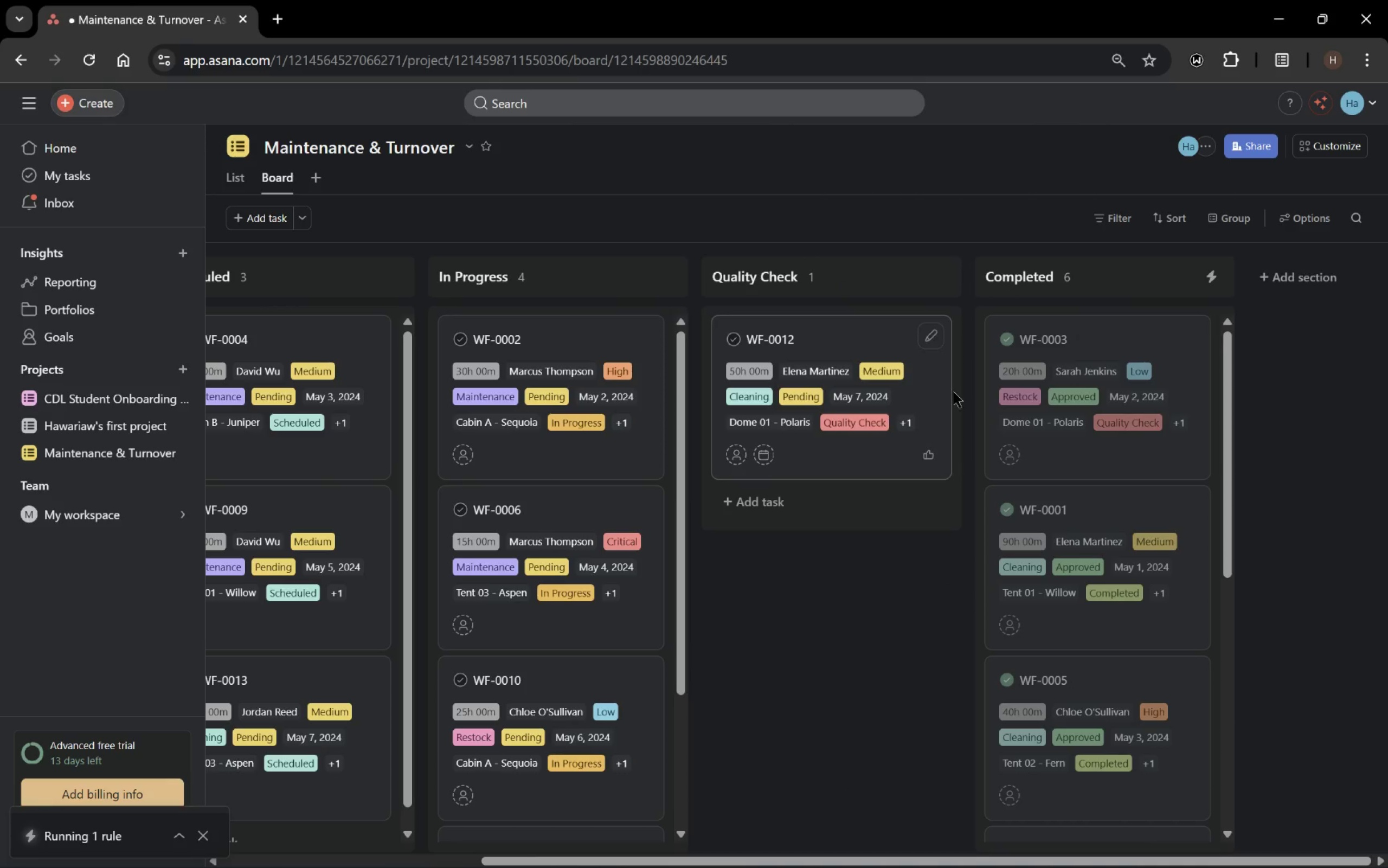 
left_click([1123, 471])
 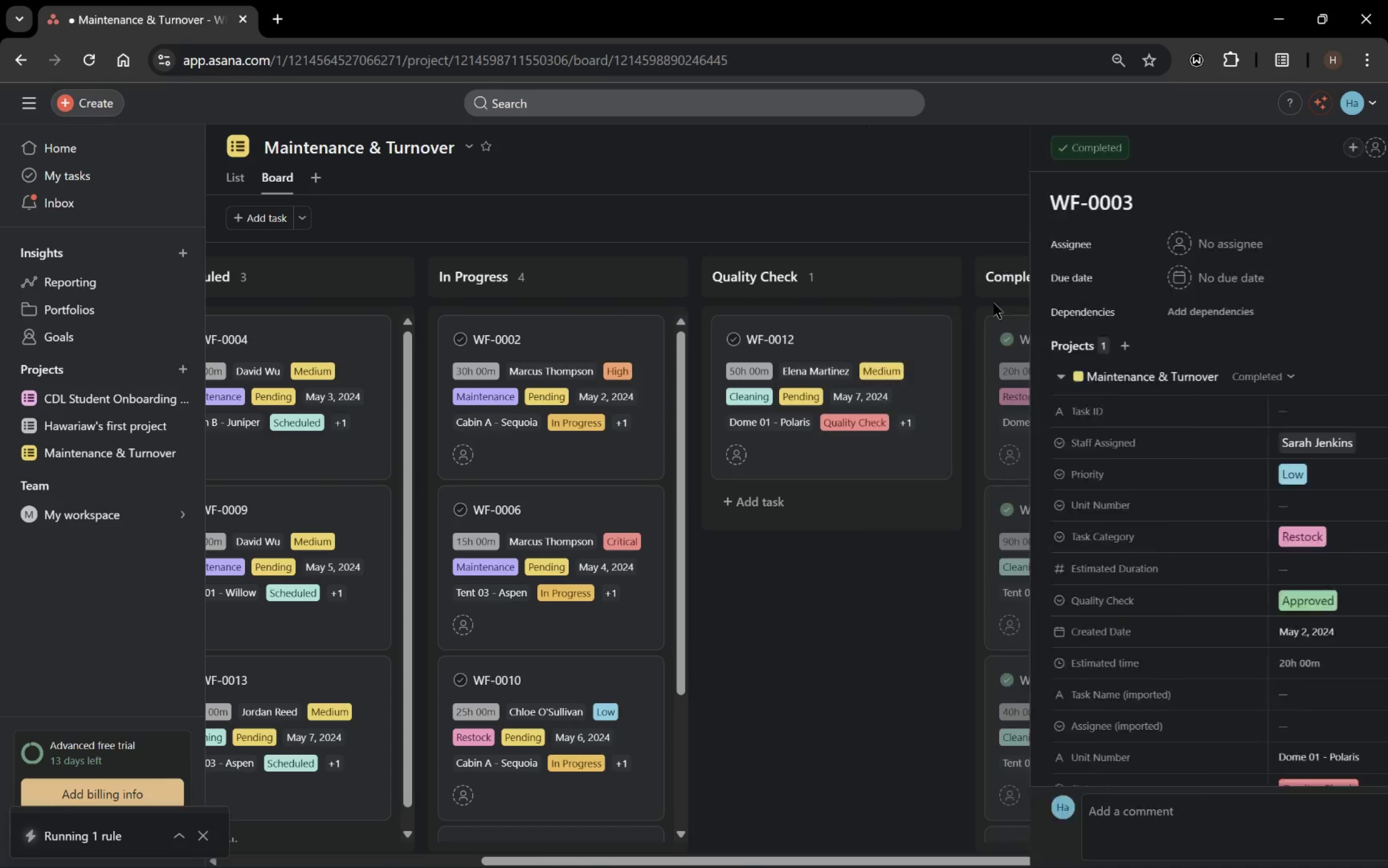 
left_click([1007, 340])
 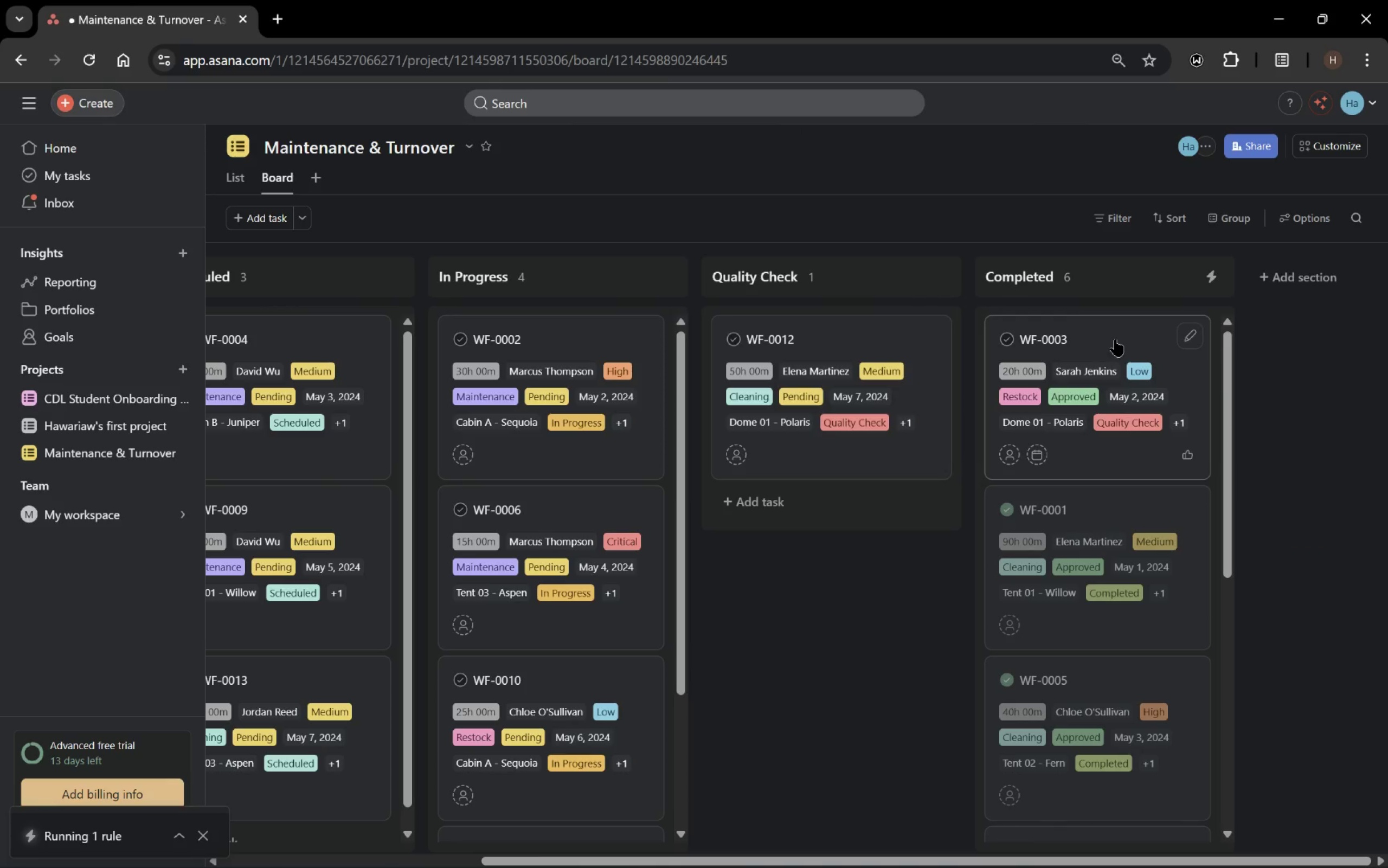 
left_click_drag(start_coordinate=[1117, 339], to_coordinate=[877, 358])
 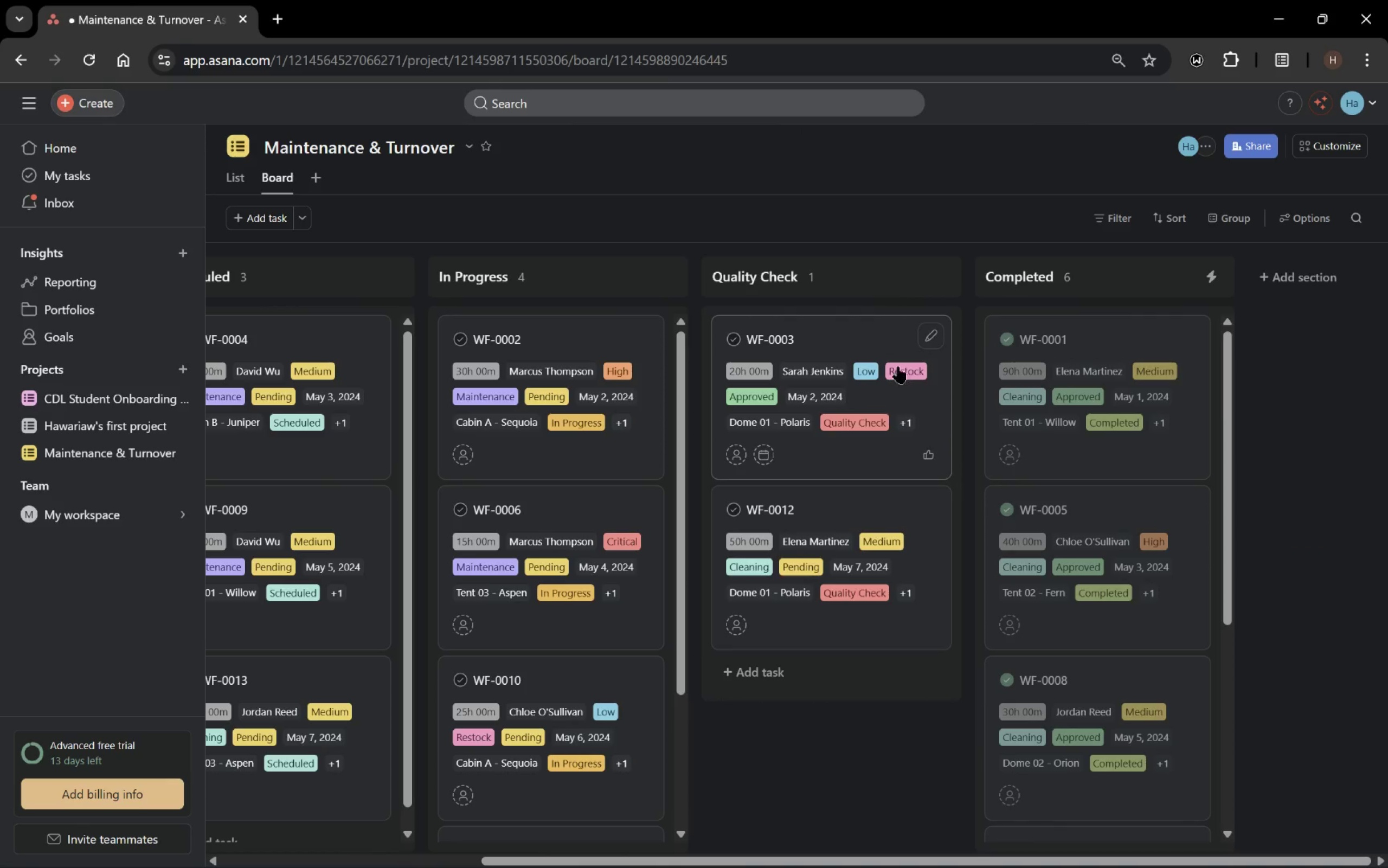 
left_click([868, 337])
 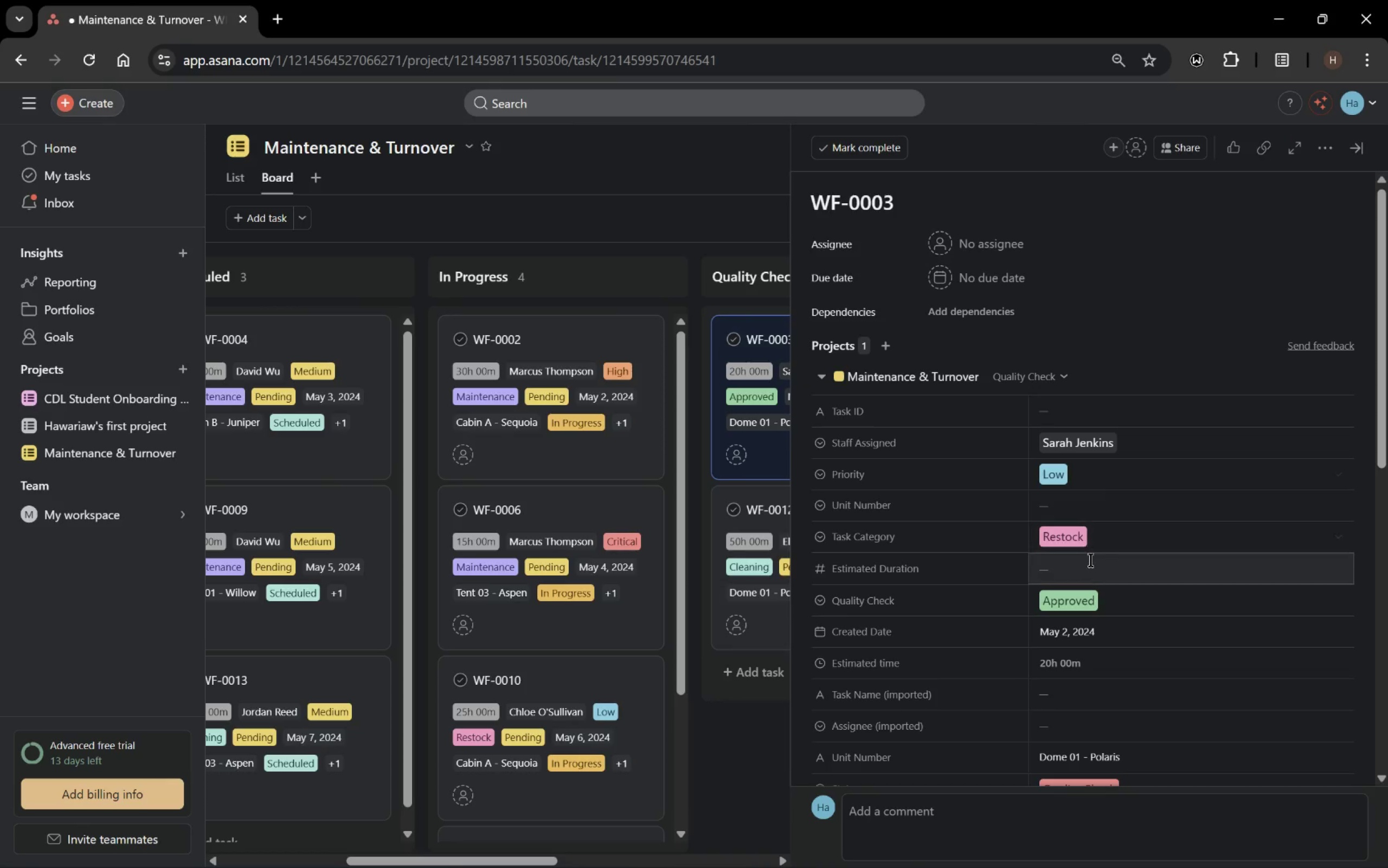 
left_click([1100, 602])
 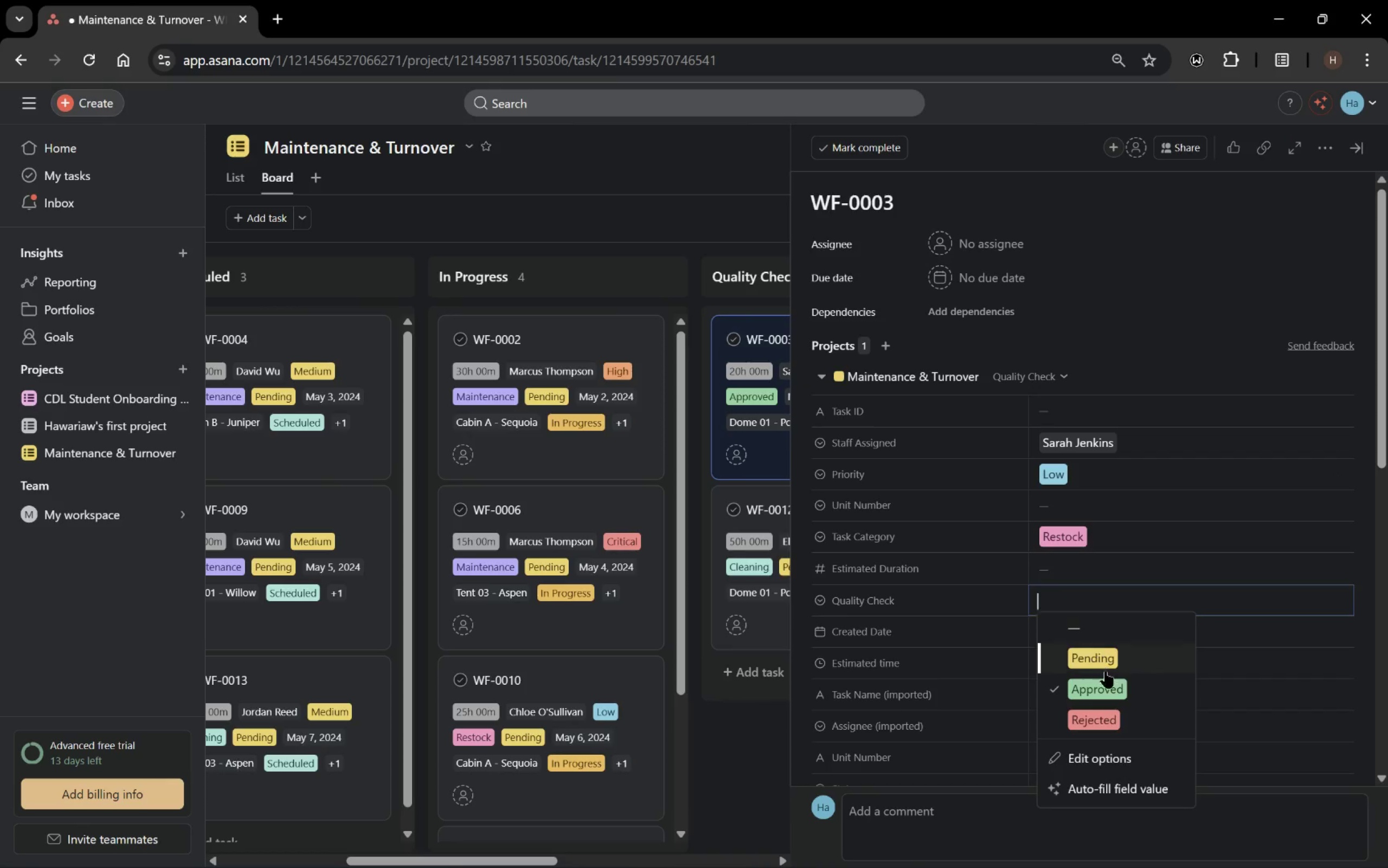 
left_click([1106, 671])
 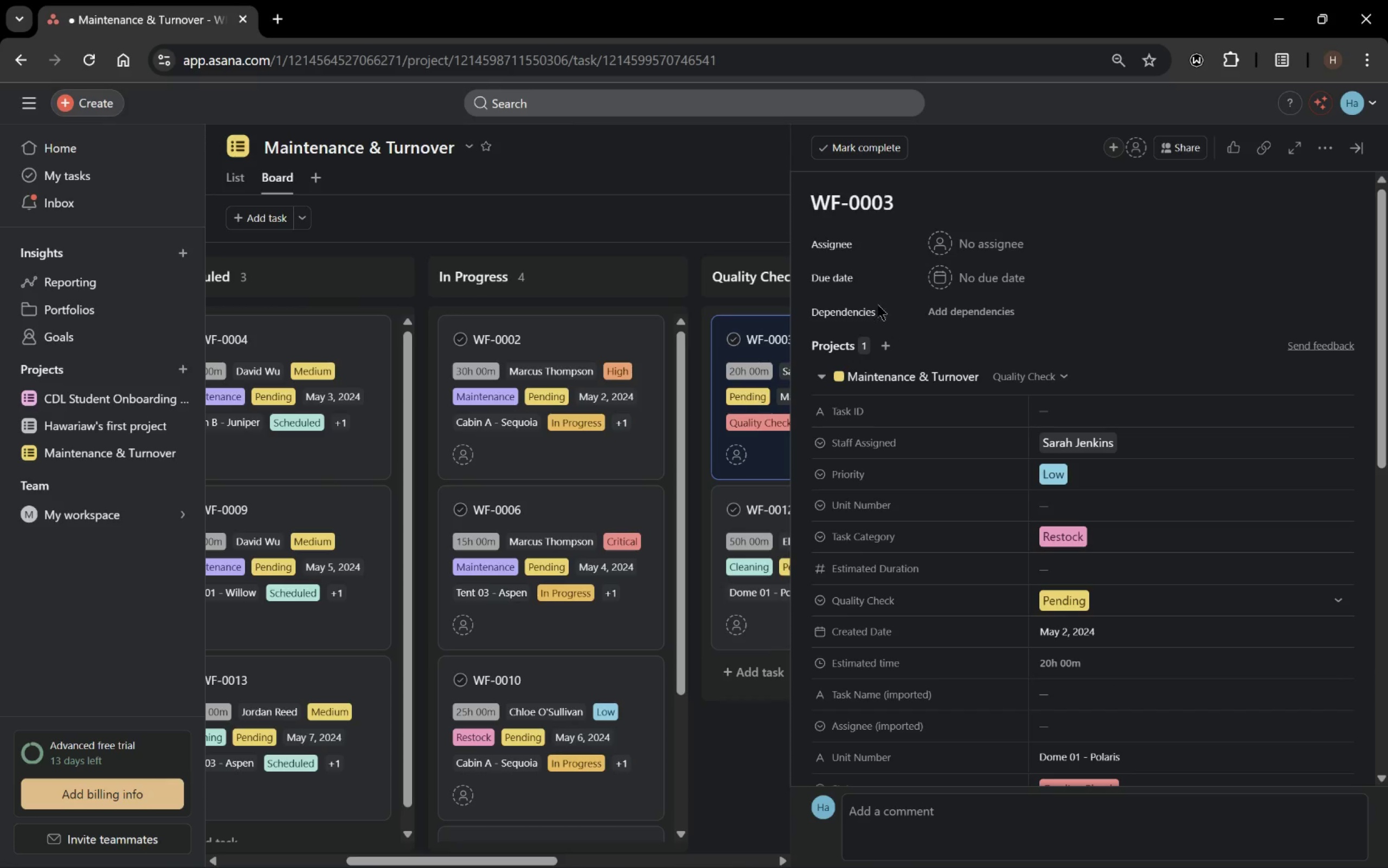 
left_click([708, 210])
 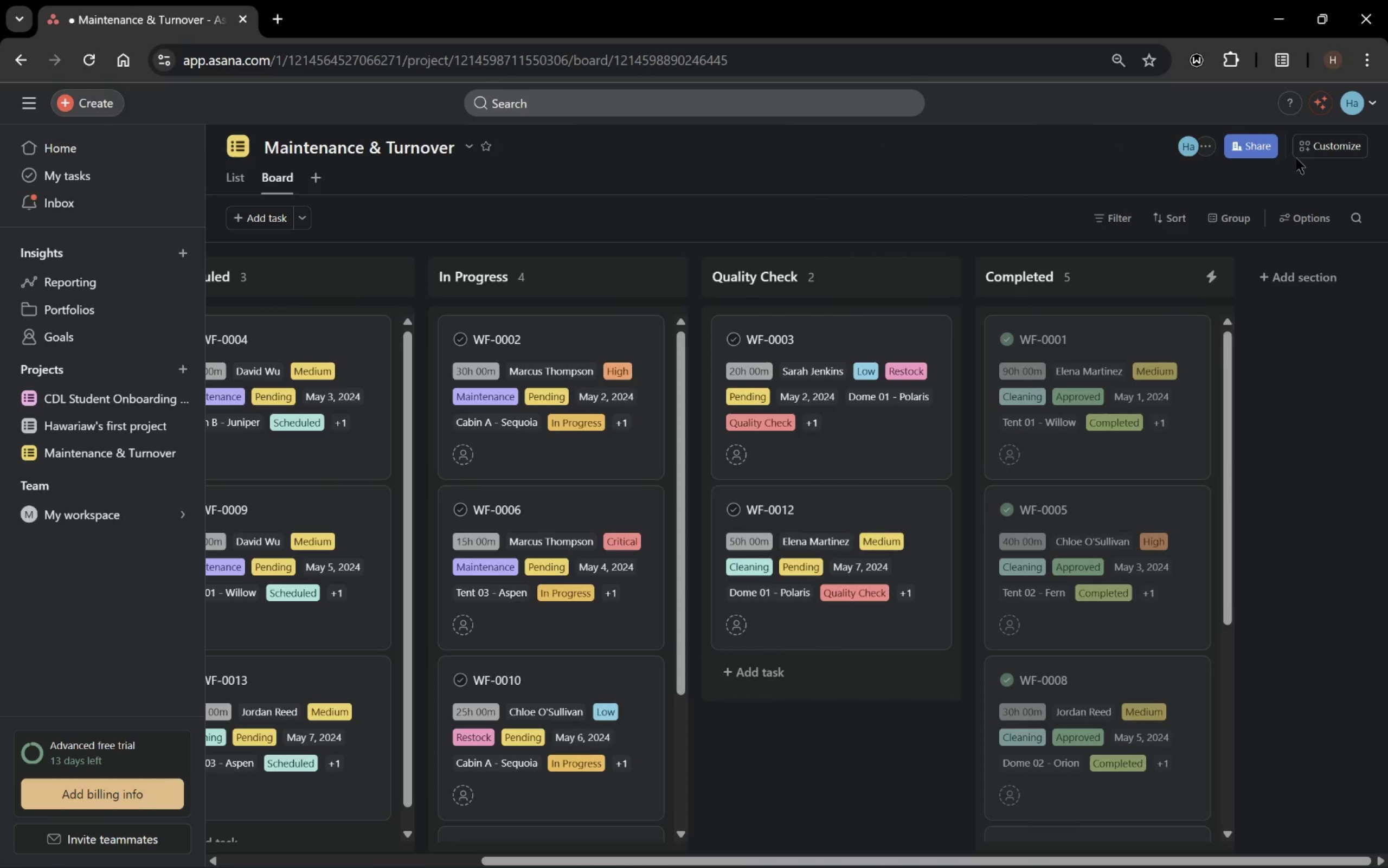 
left_click([1327, 149])
 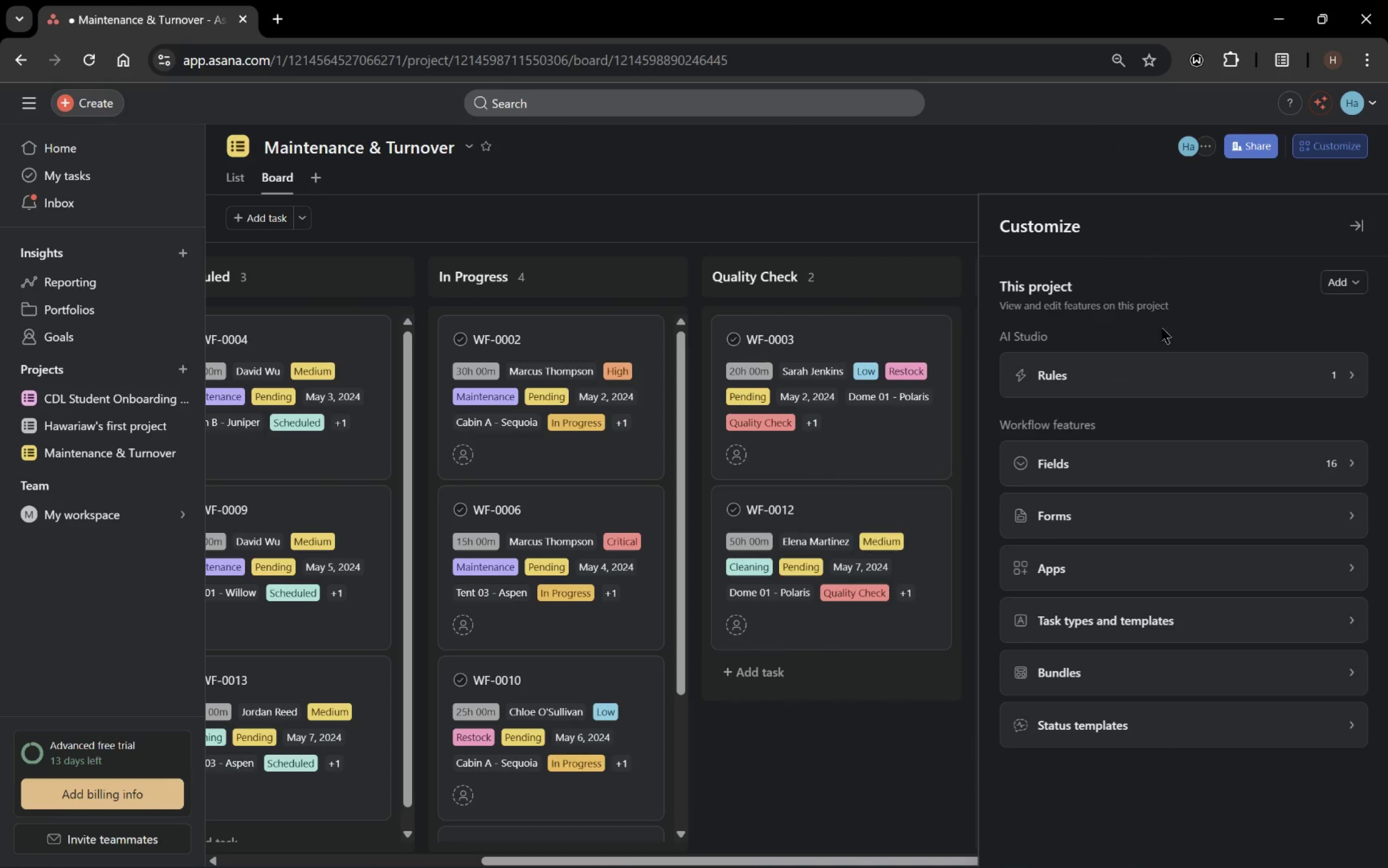 
left_click([1152, 377])
 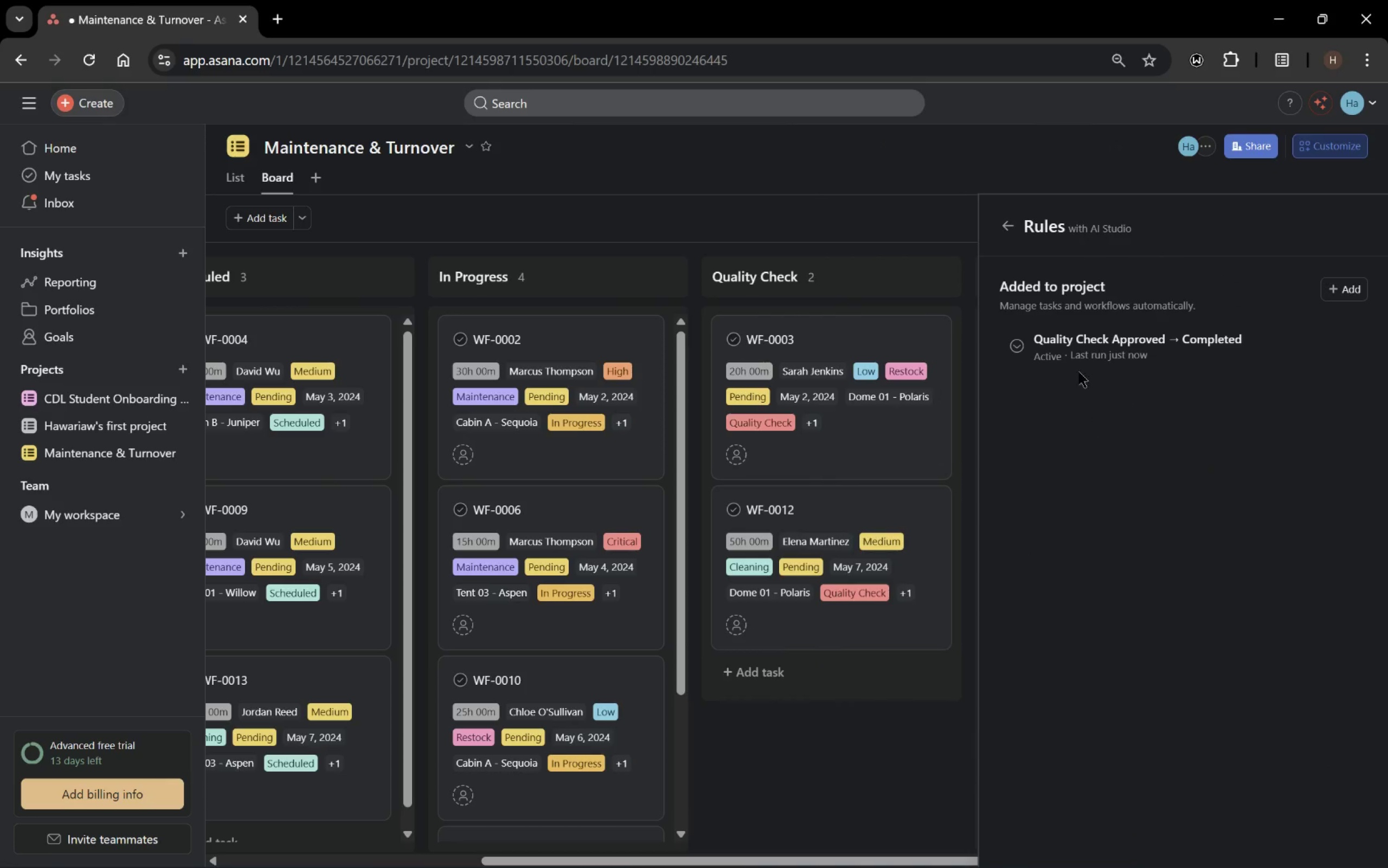 
left_click([1075, 349])
 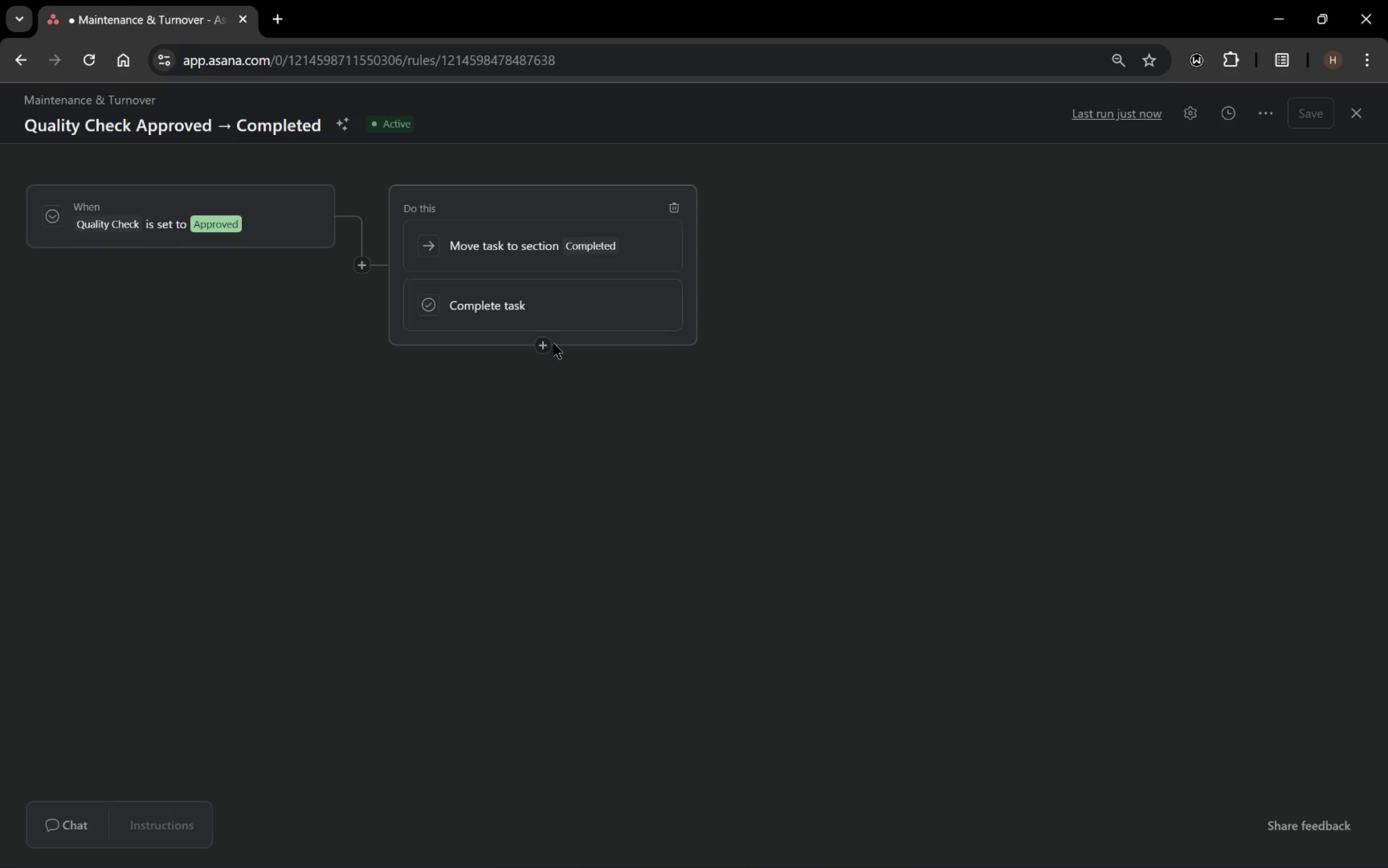 
left_click([543, 344])
 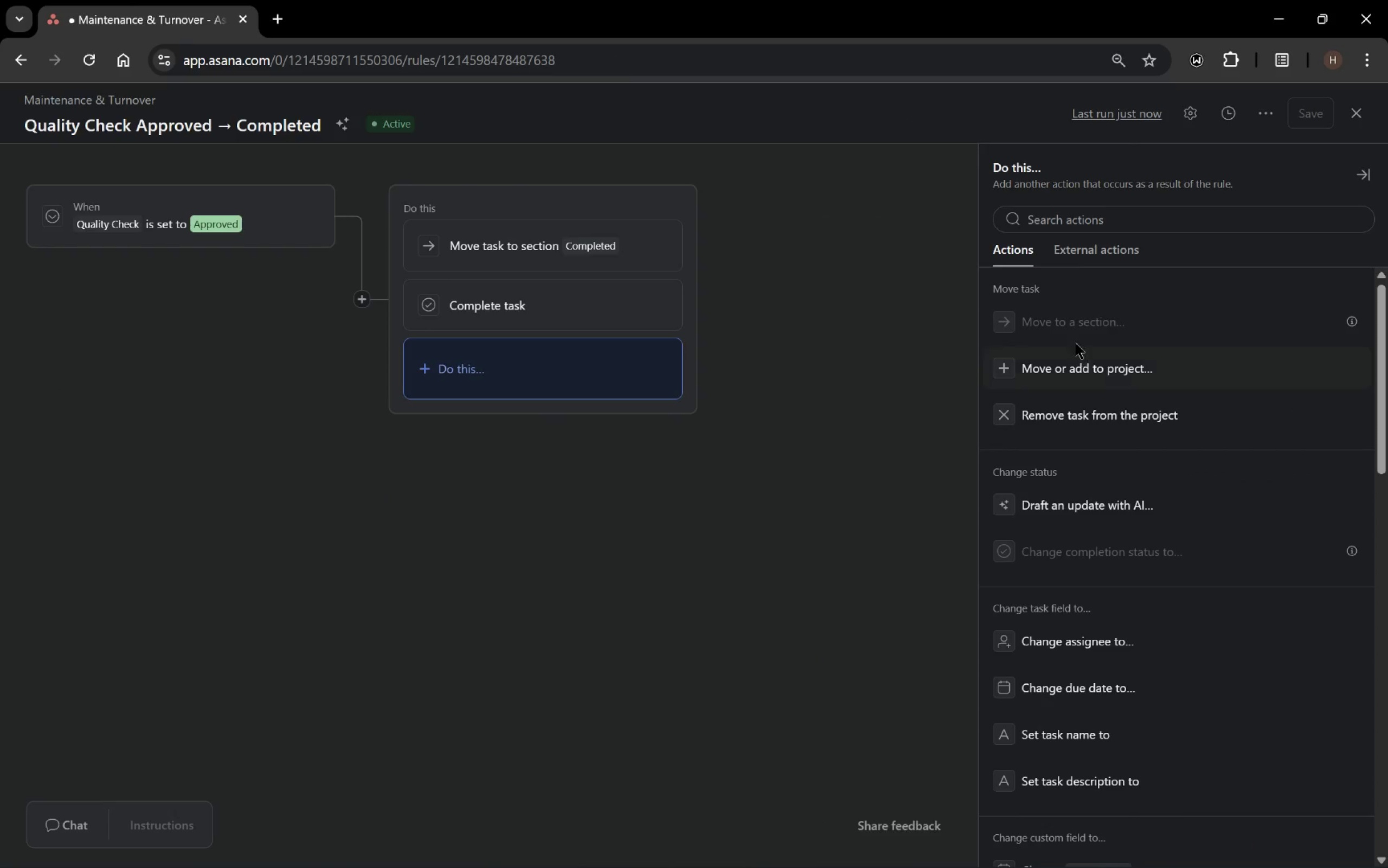 
scroll: coordinate [1127, 805], scroll_direction: down, amount: 8.0
 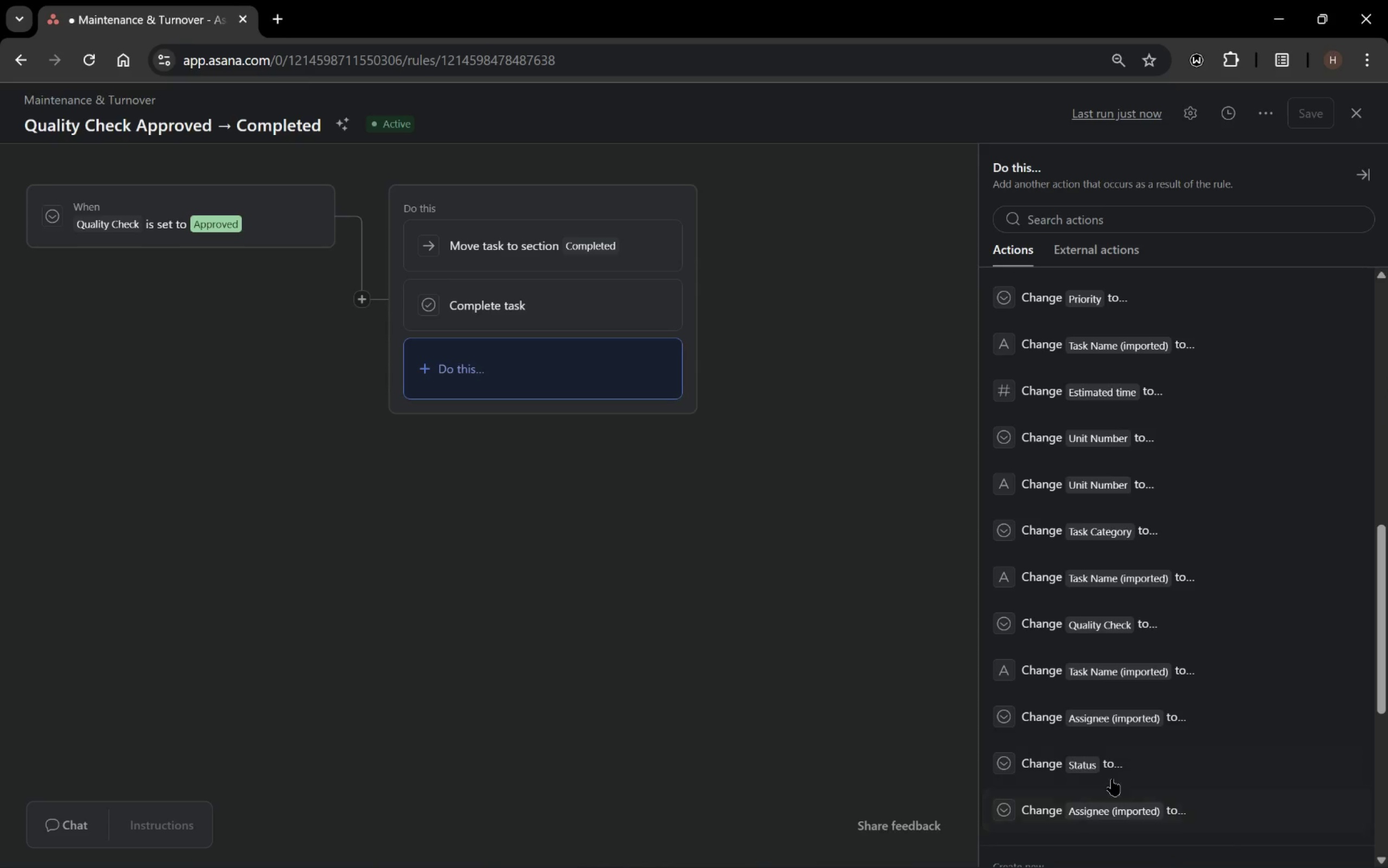 
left_click([1110, 777])
 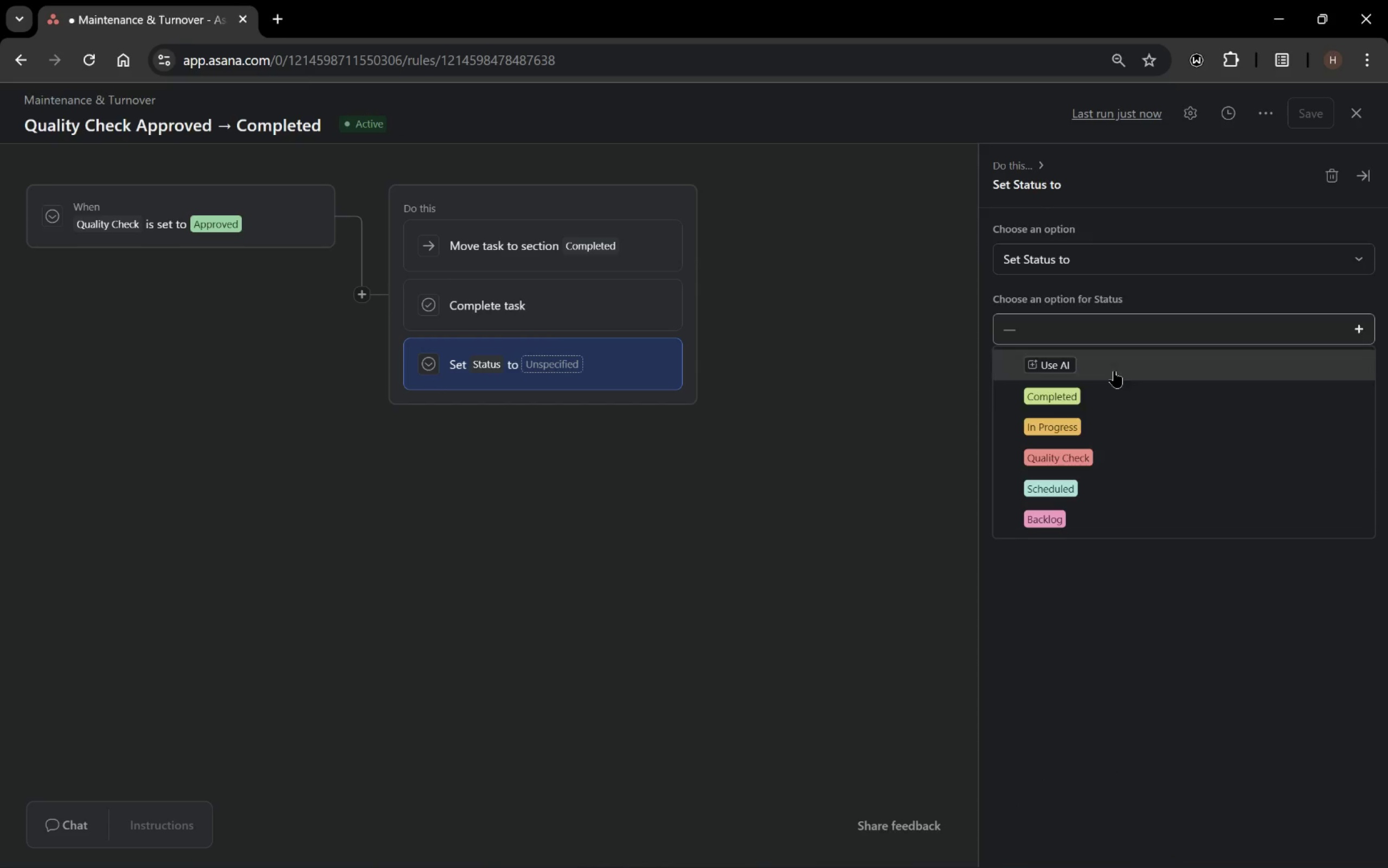 
left_click([1100, 399])
 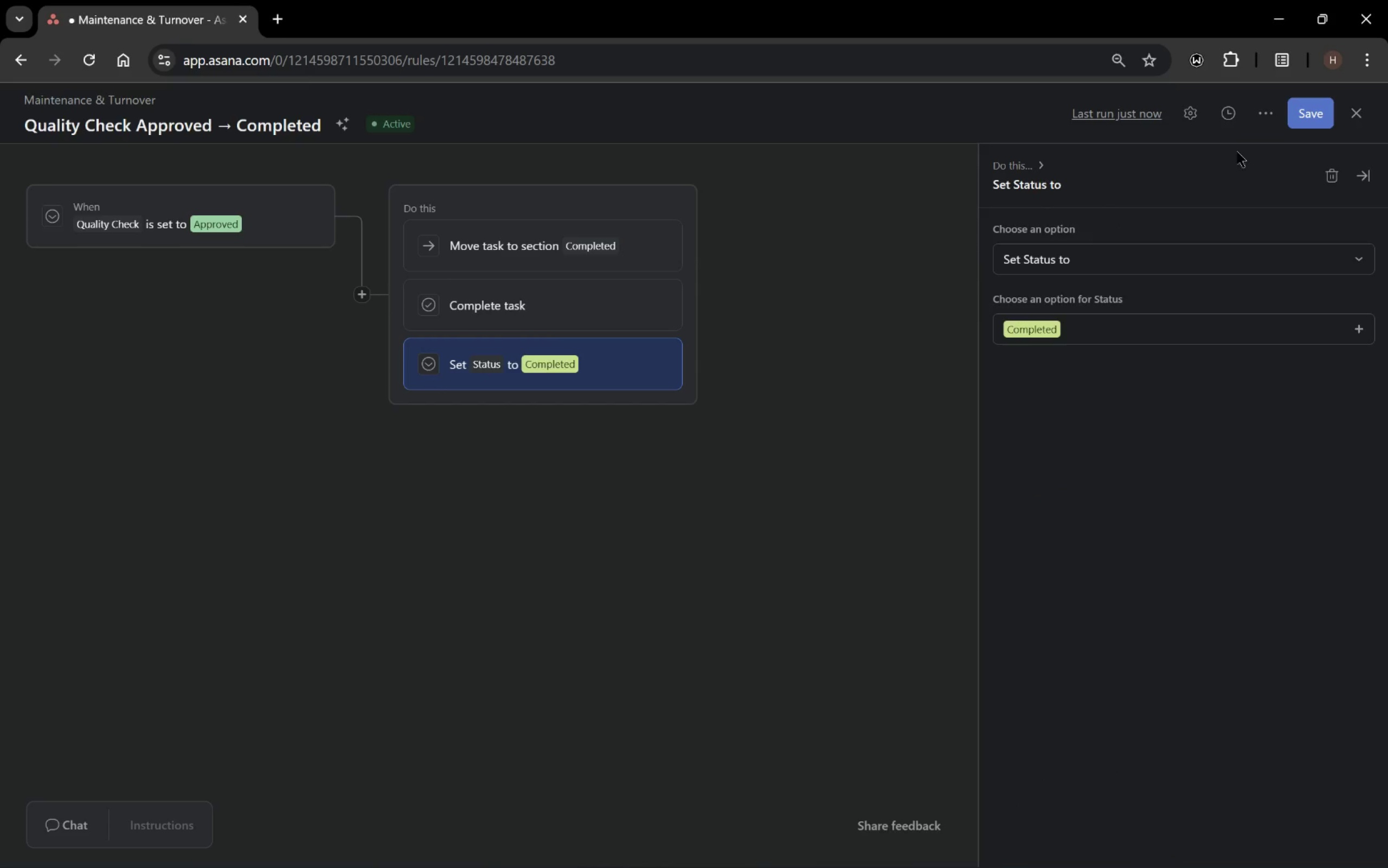 
left_click([1304, 118])
 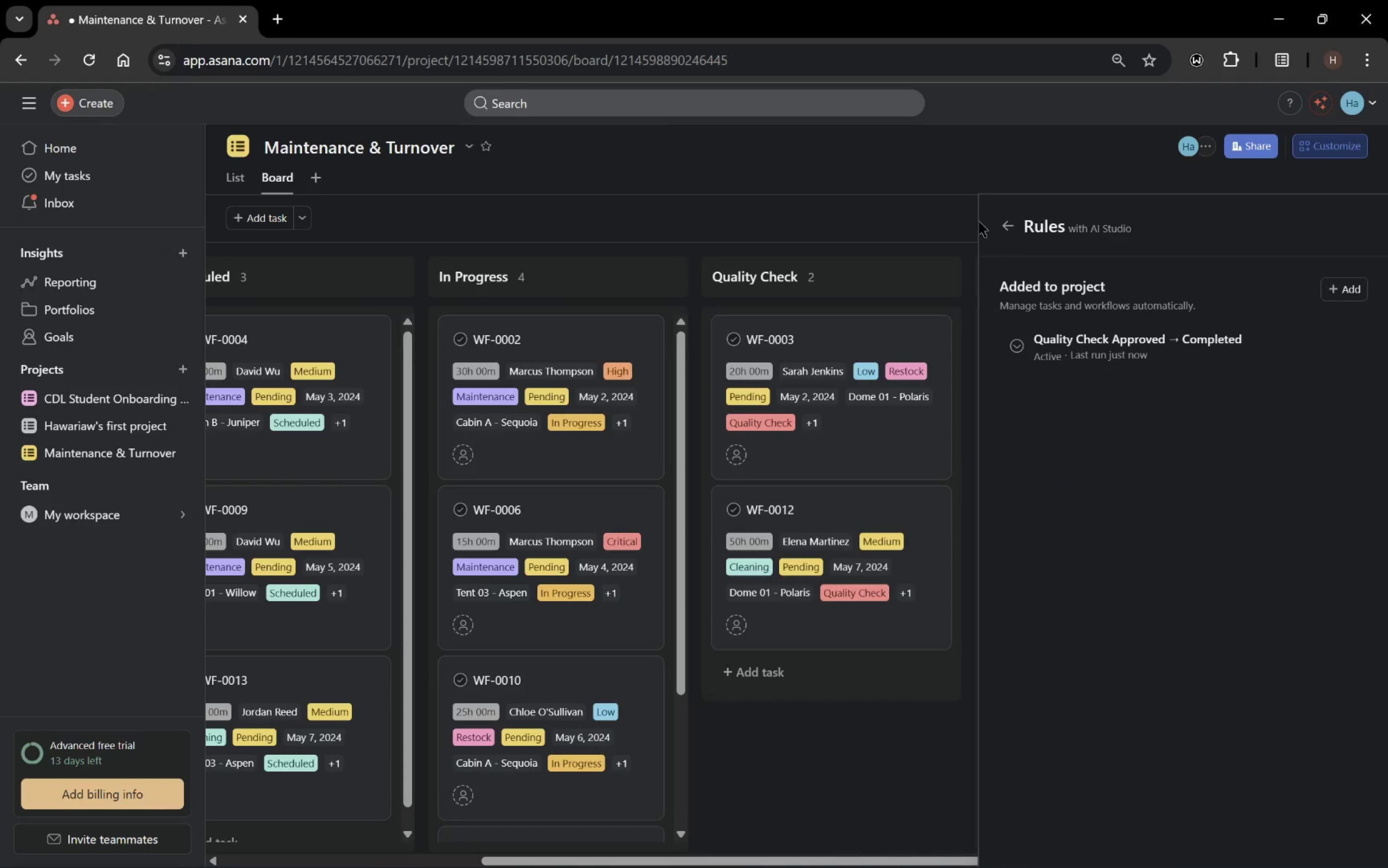 
left_click([1011, 226])
 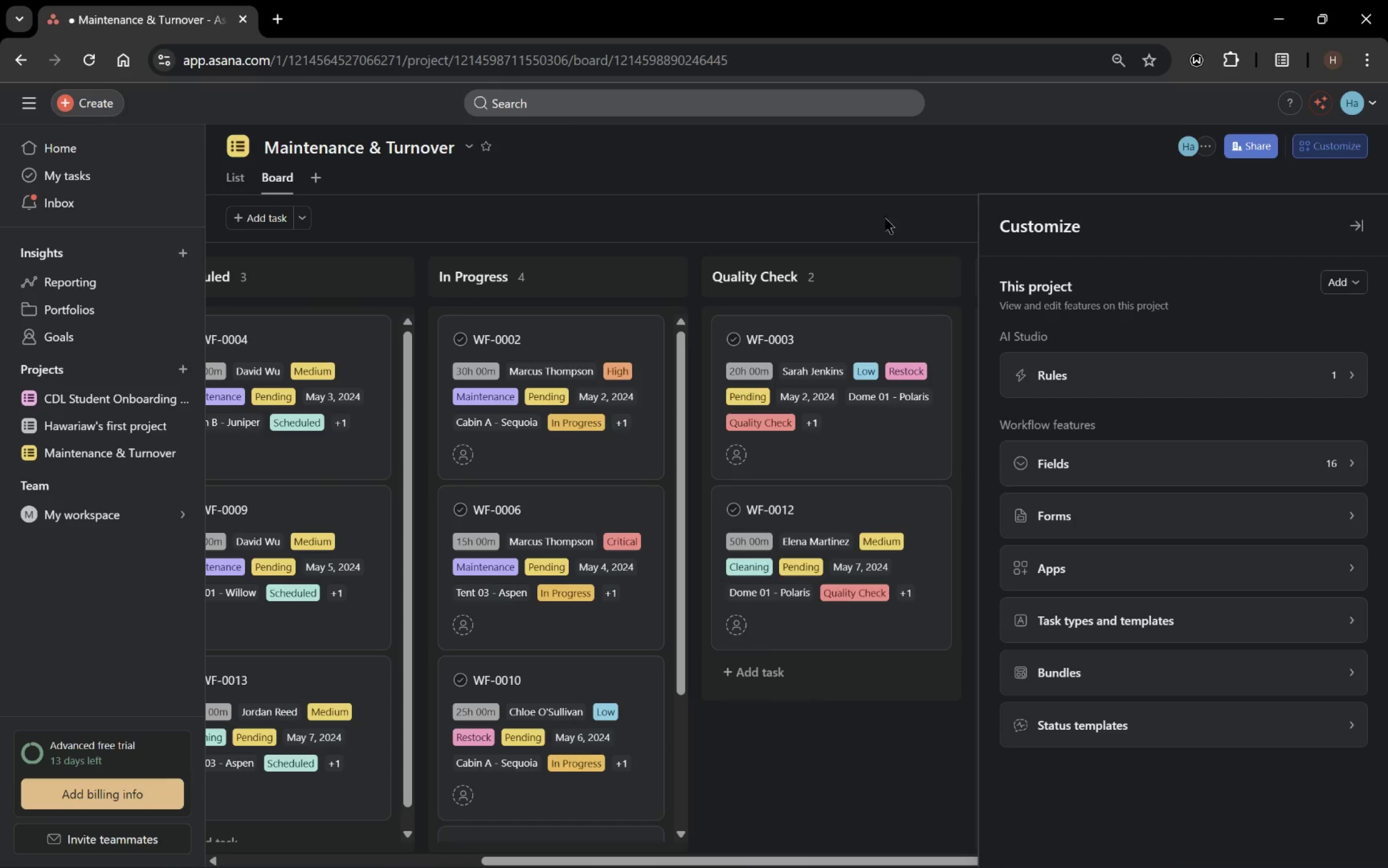 
left_click([894, 218])
 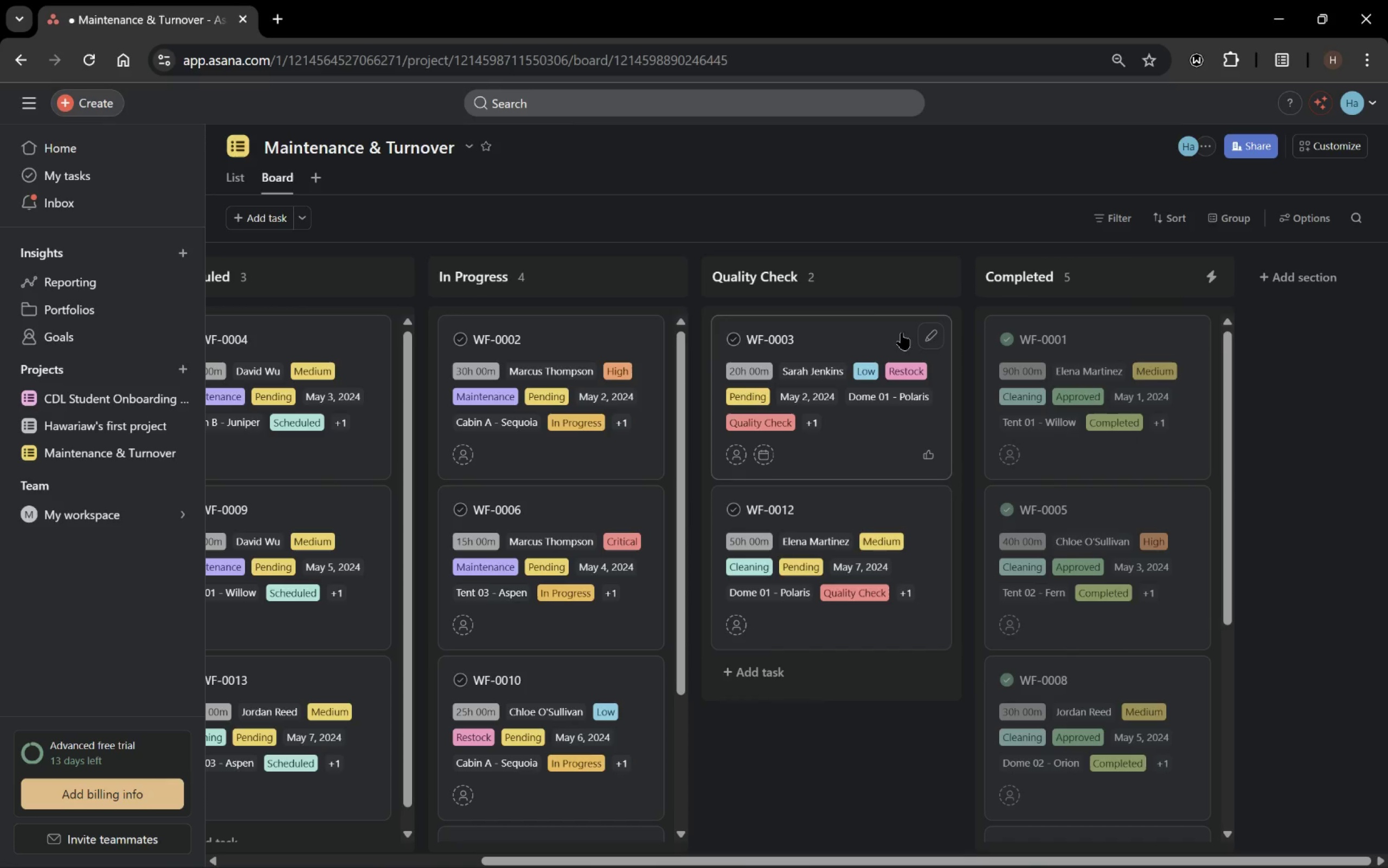 
left_click([890, 333])
 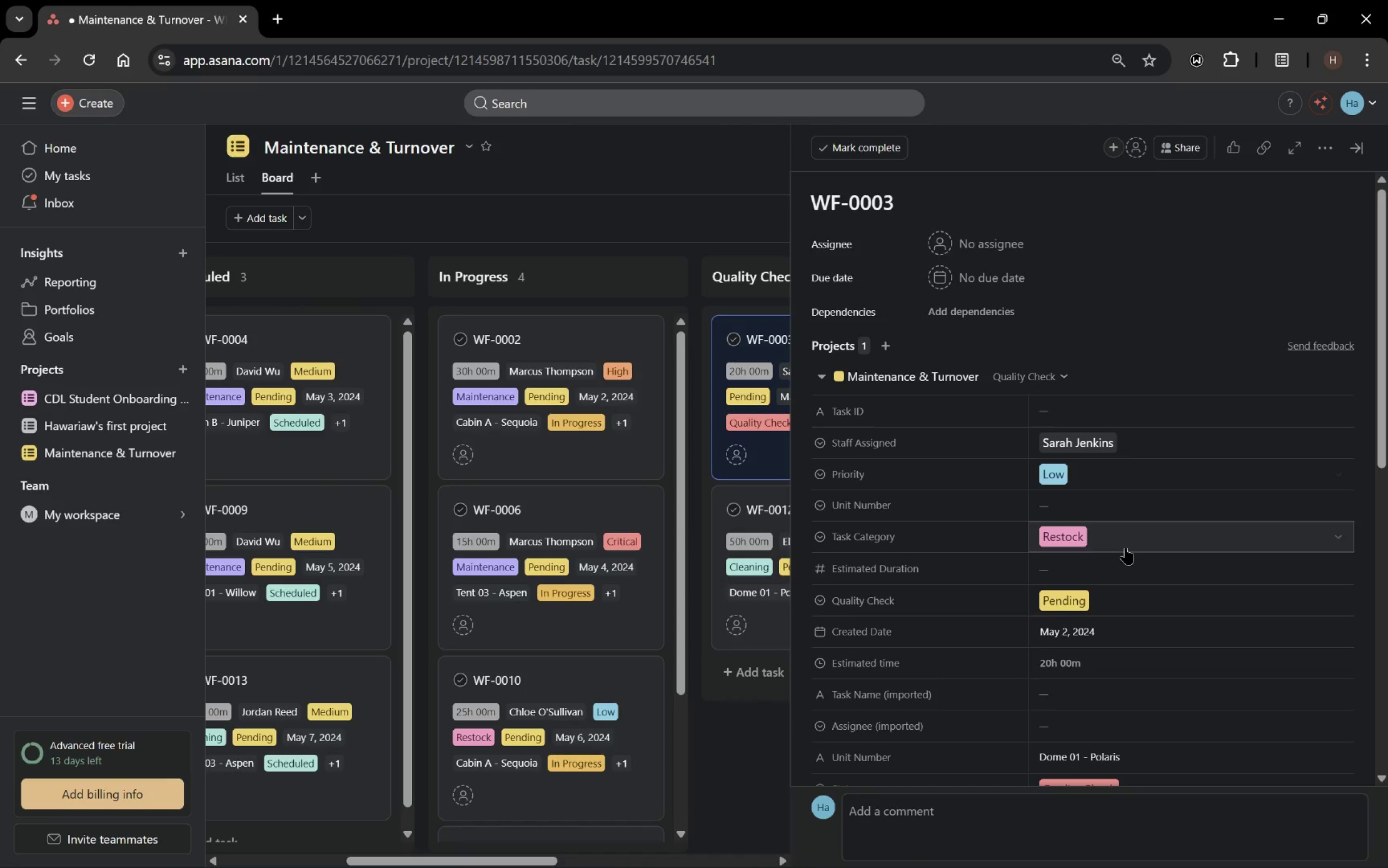 
left_click([1118, 597])
 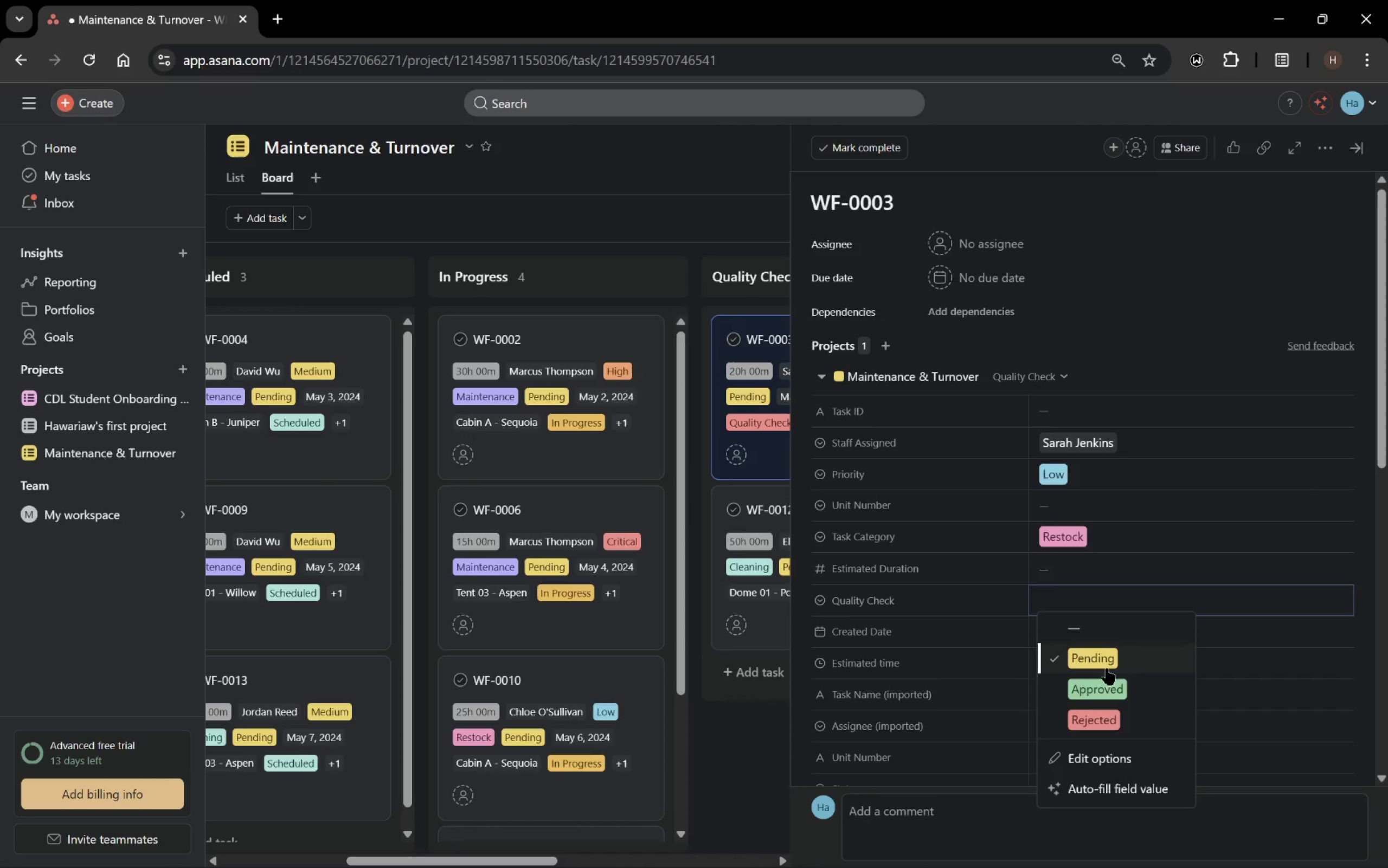 
left_click([1103, 684])
 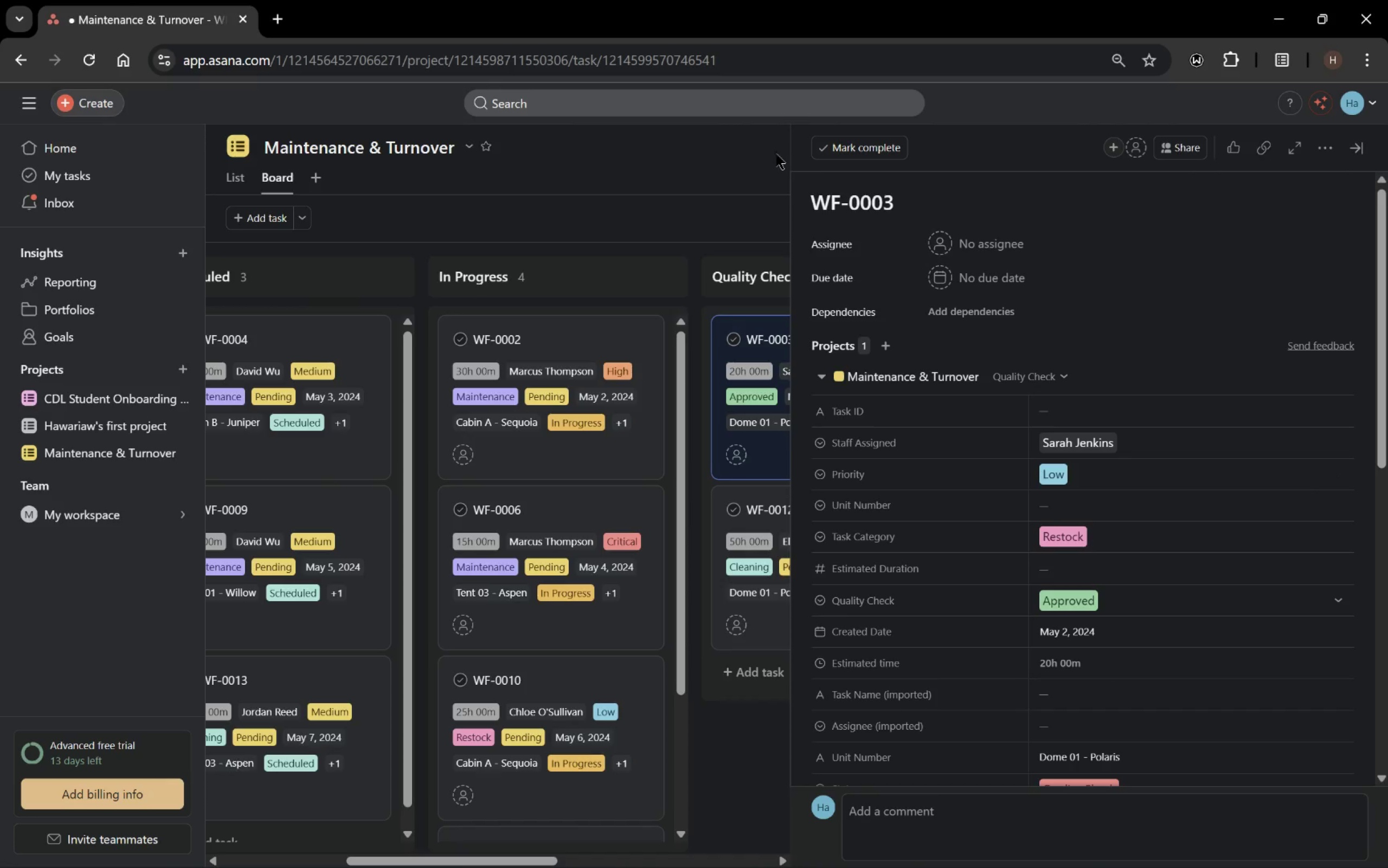 
left_click([768, 158])
 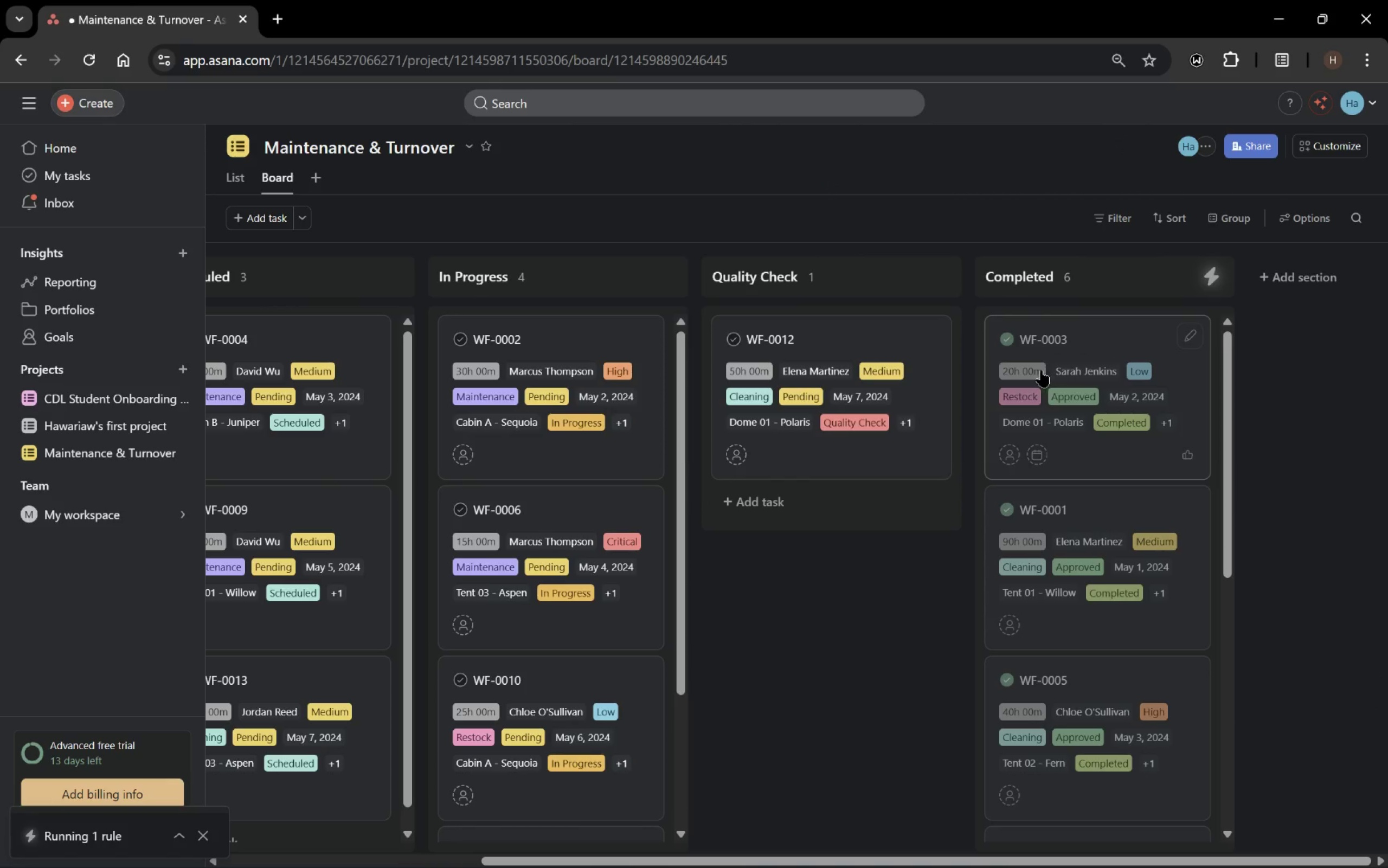 
left_click([1087, 337])